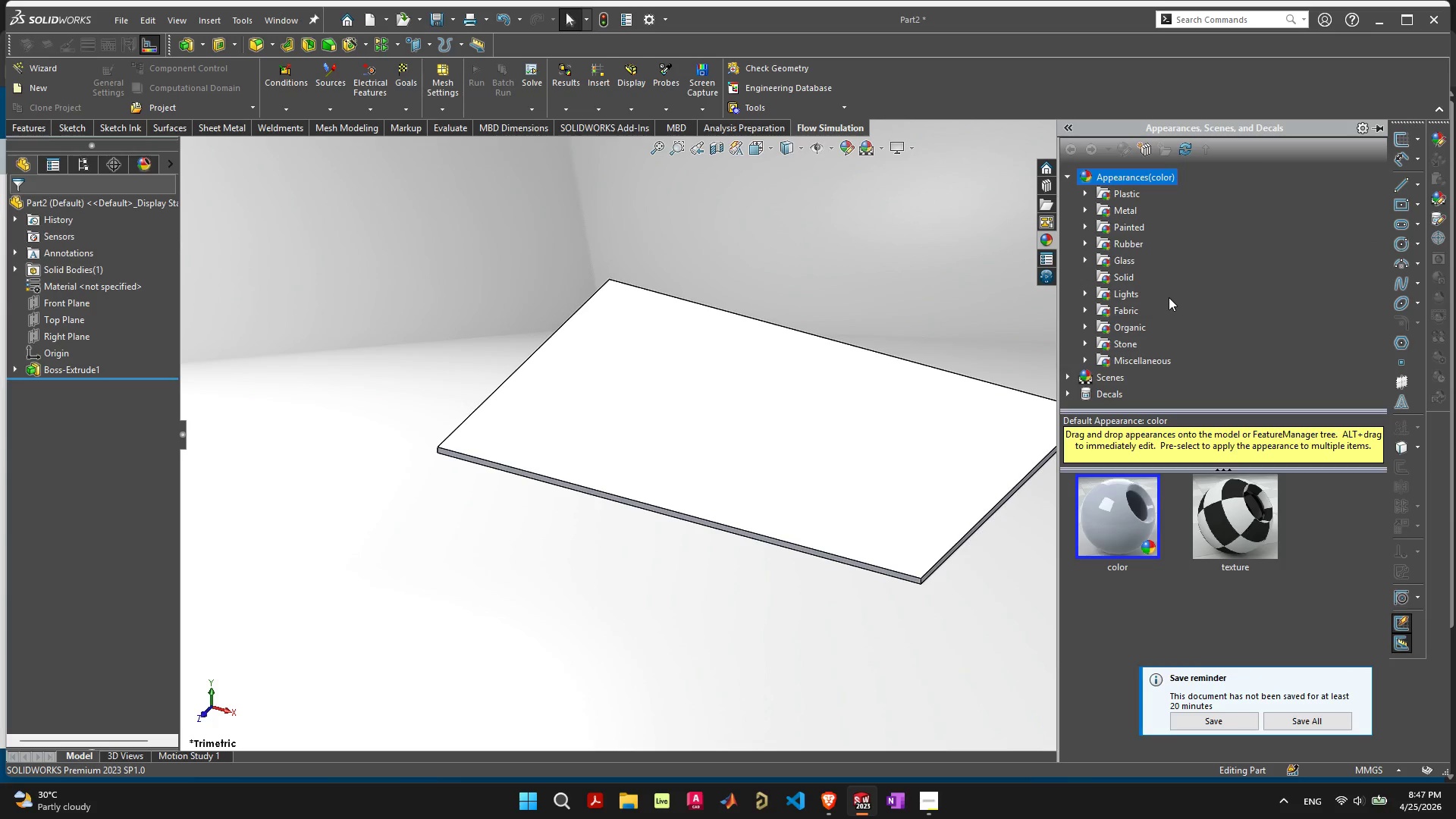 
scroll: coordinate [1171, 574], scroll_direction: down, amount: 2.0
 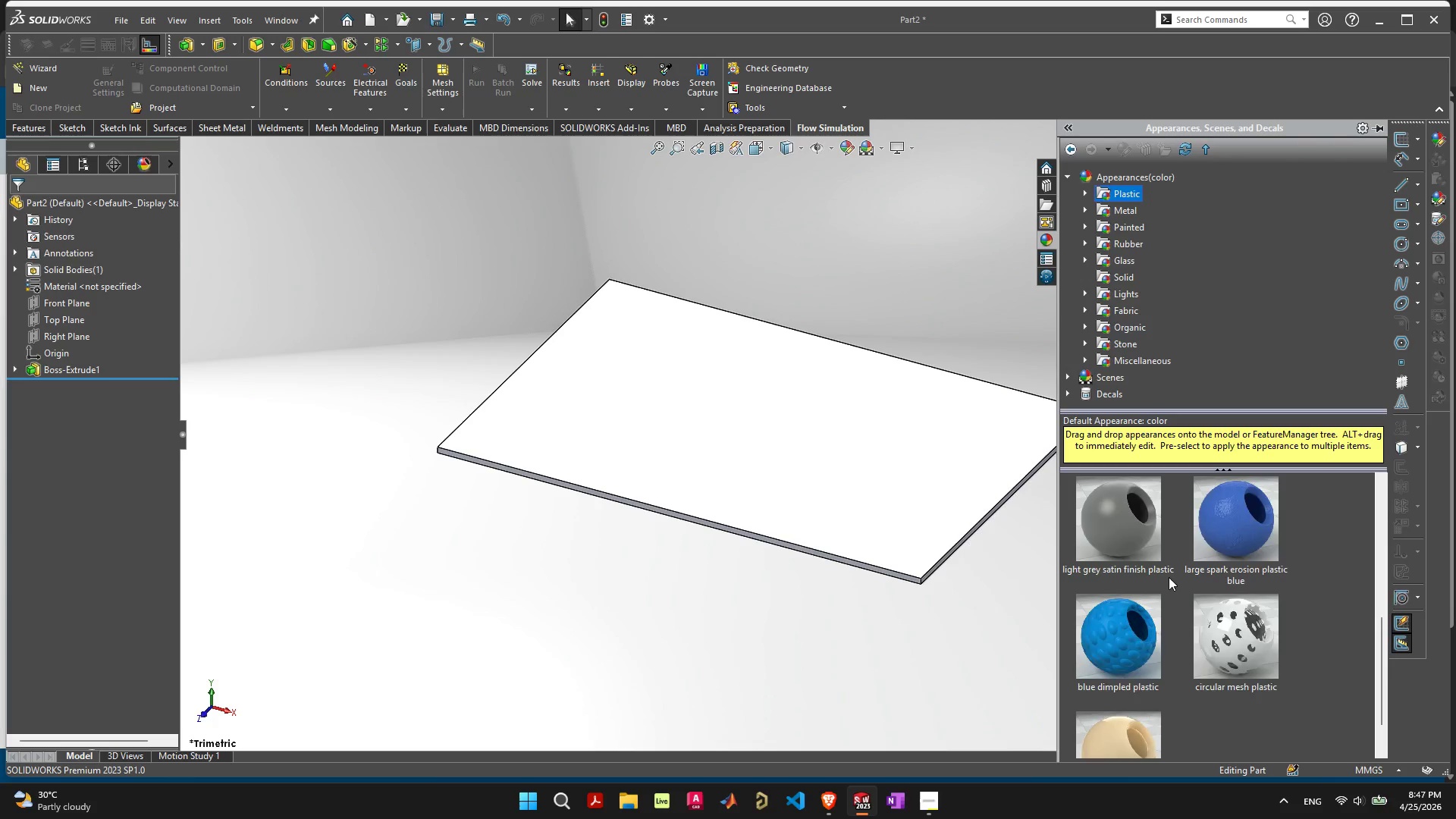 
scroll: coordinate [1169, 576], scroll_direction: up, amount: 4.0
 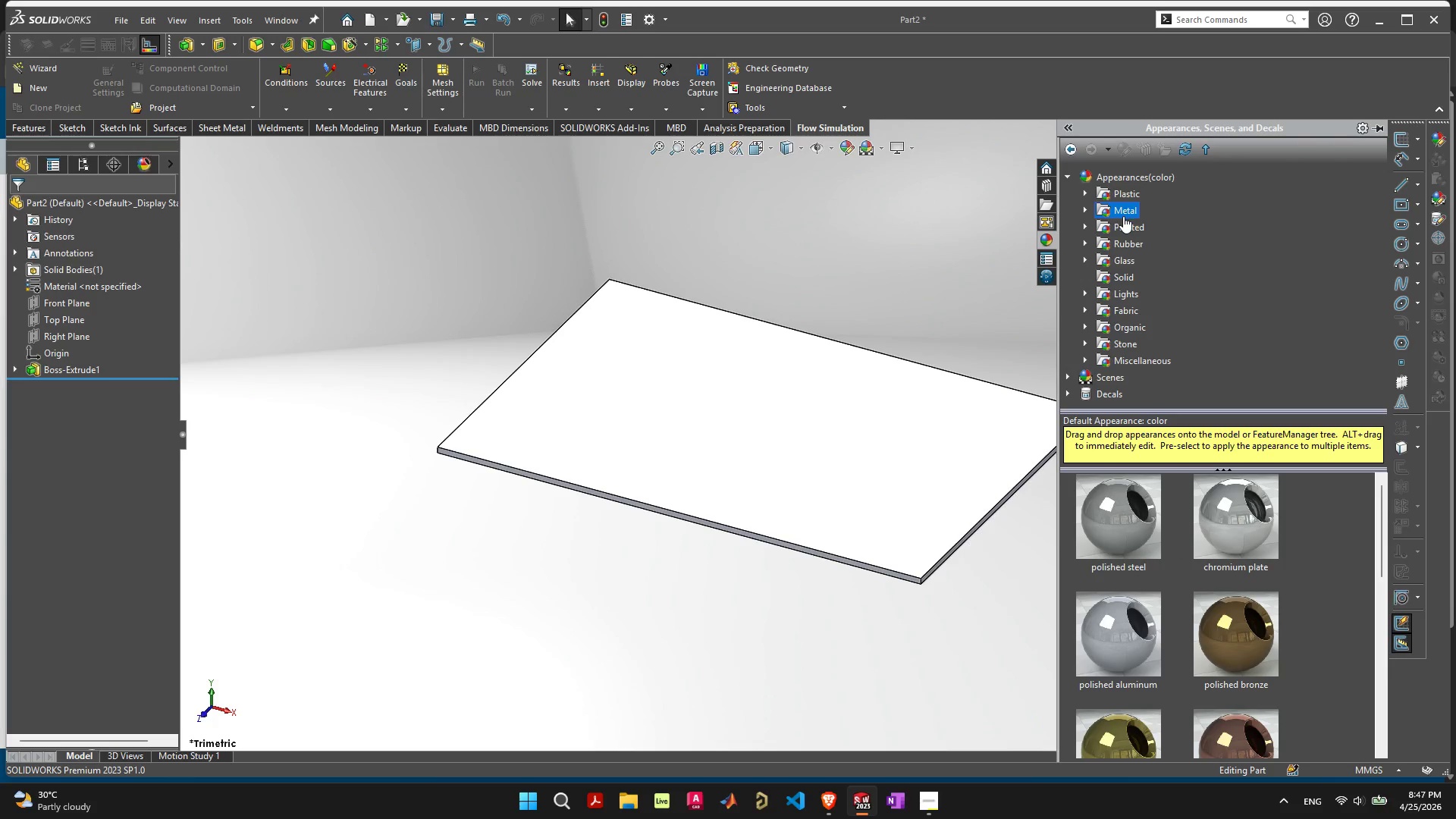 
scroll: coordinate [1220, 643], scroll_direction: down, amount: 11.0
 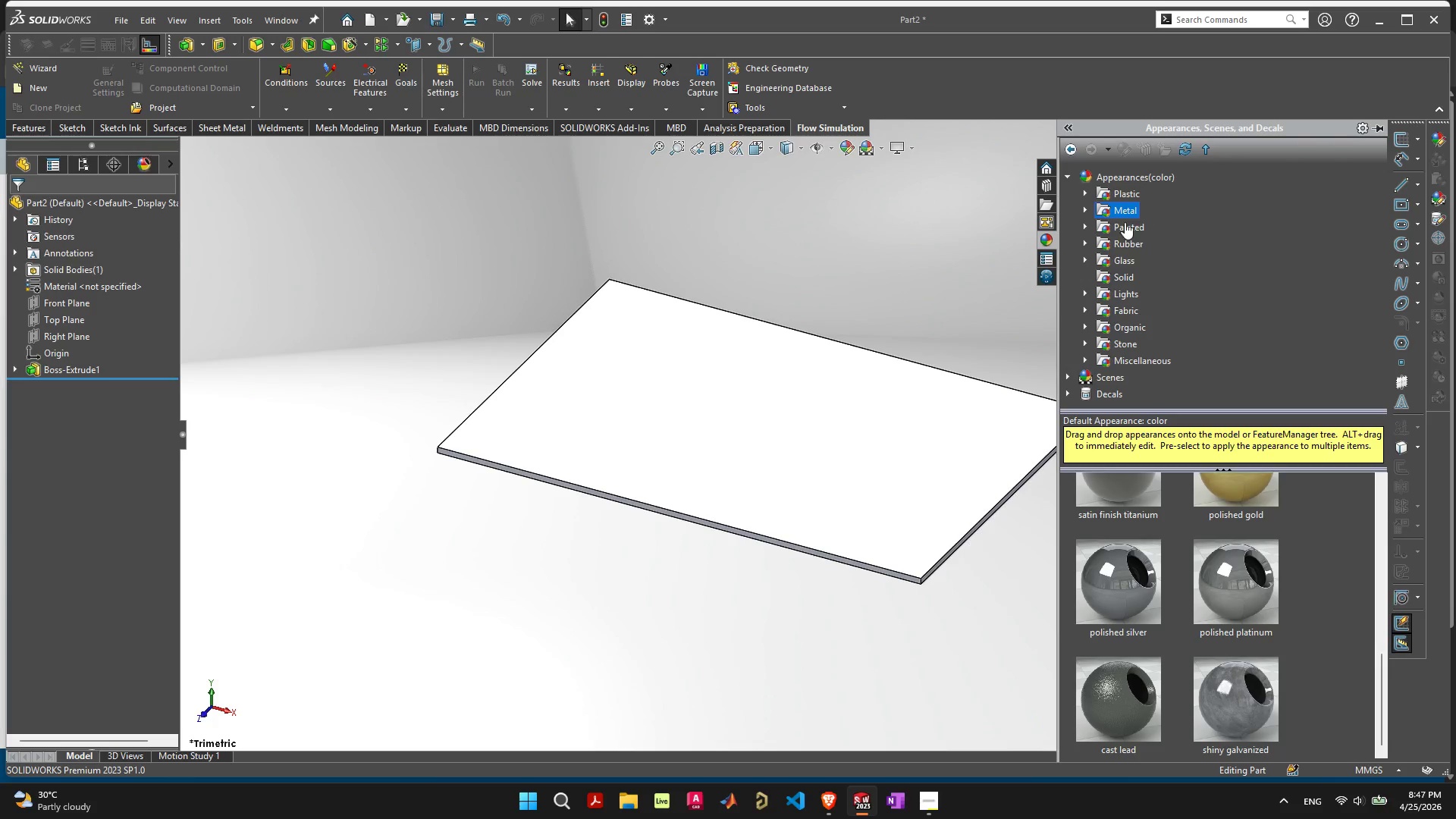 
left_click([1125, 222])
 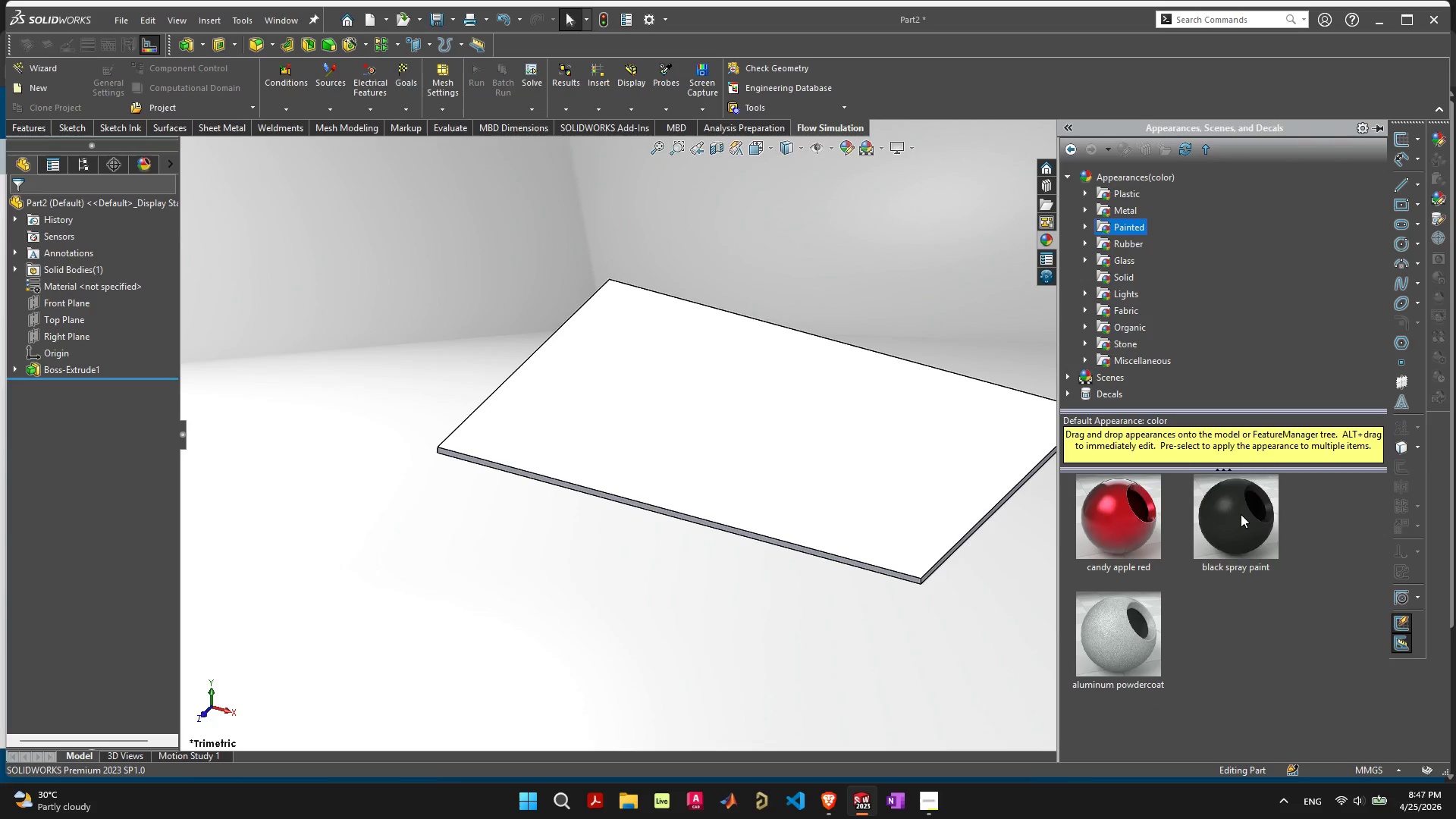 
double_click([1235, 516])
 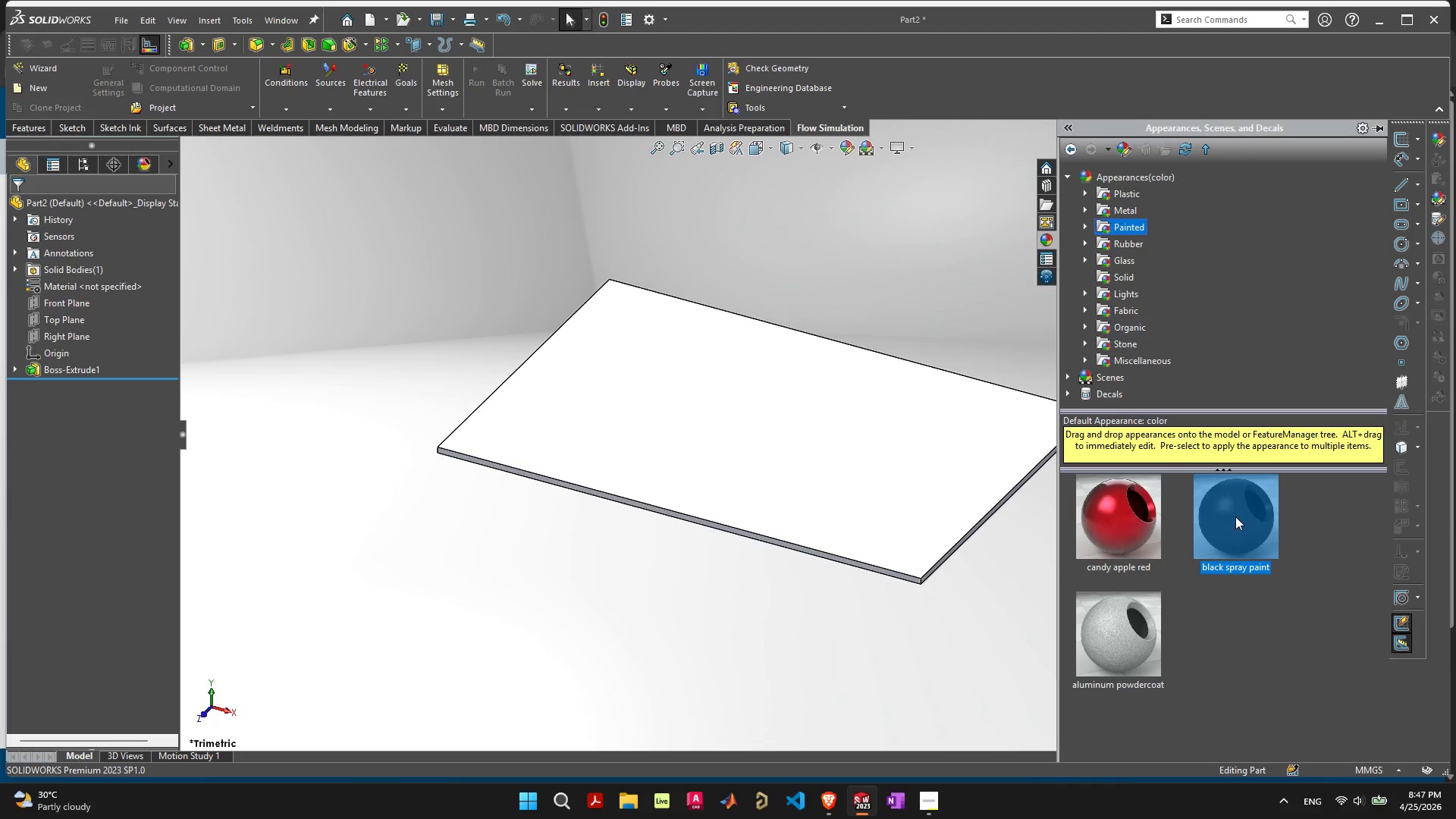 
triple_click([1235, 516])
 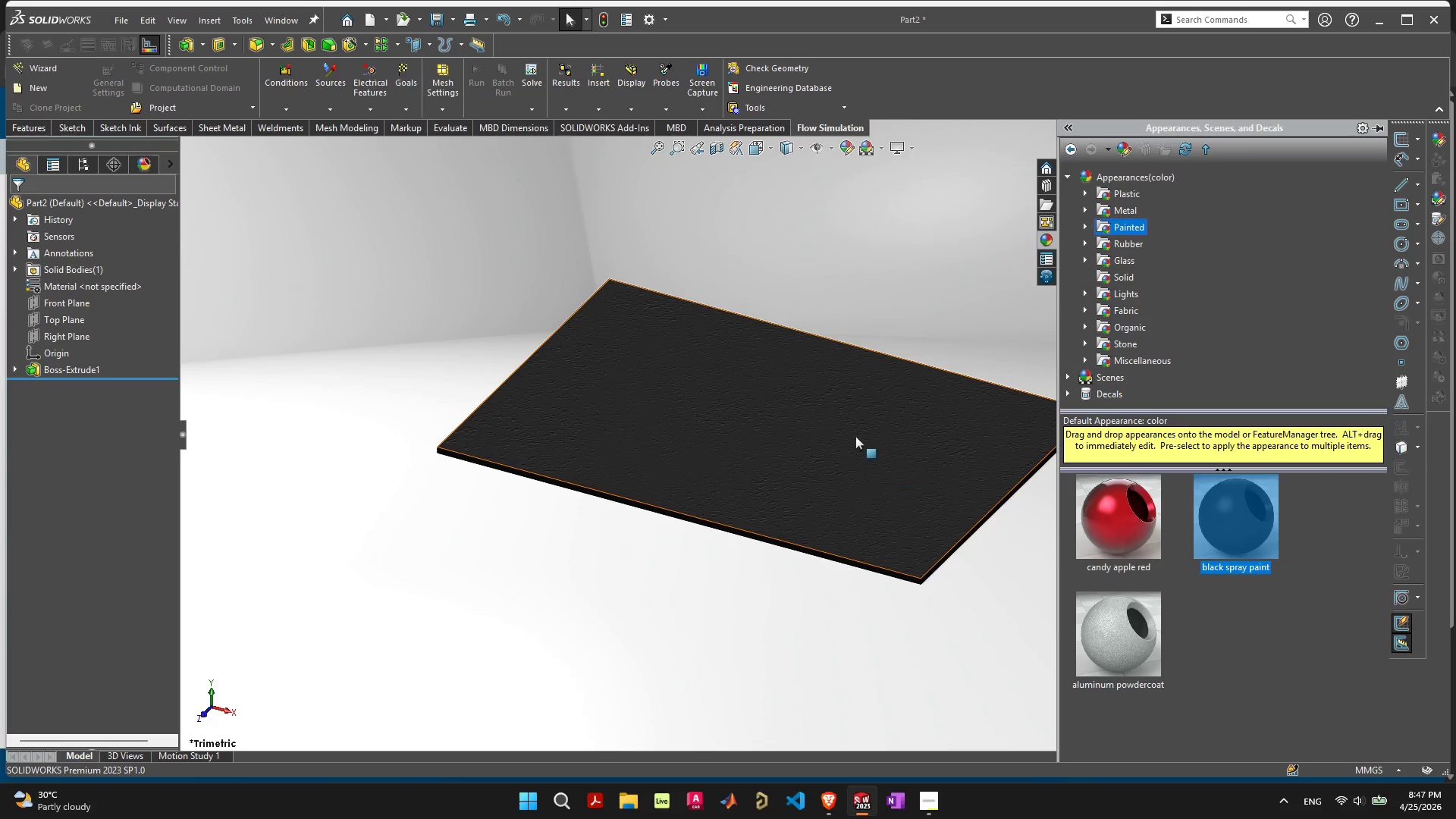 
scroll: coordinate [846, 448], scroll_direction: up, amount: 11.0
 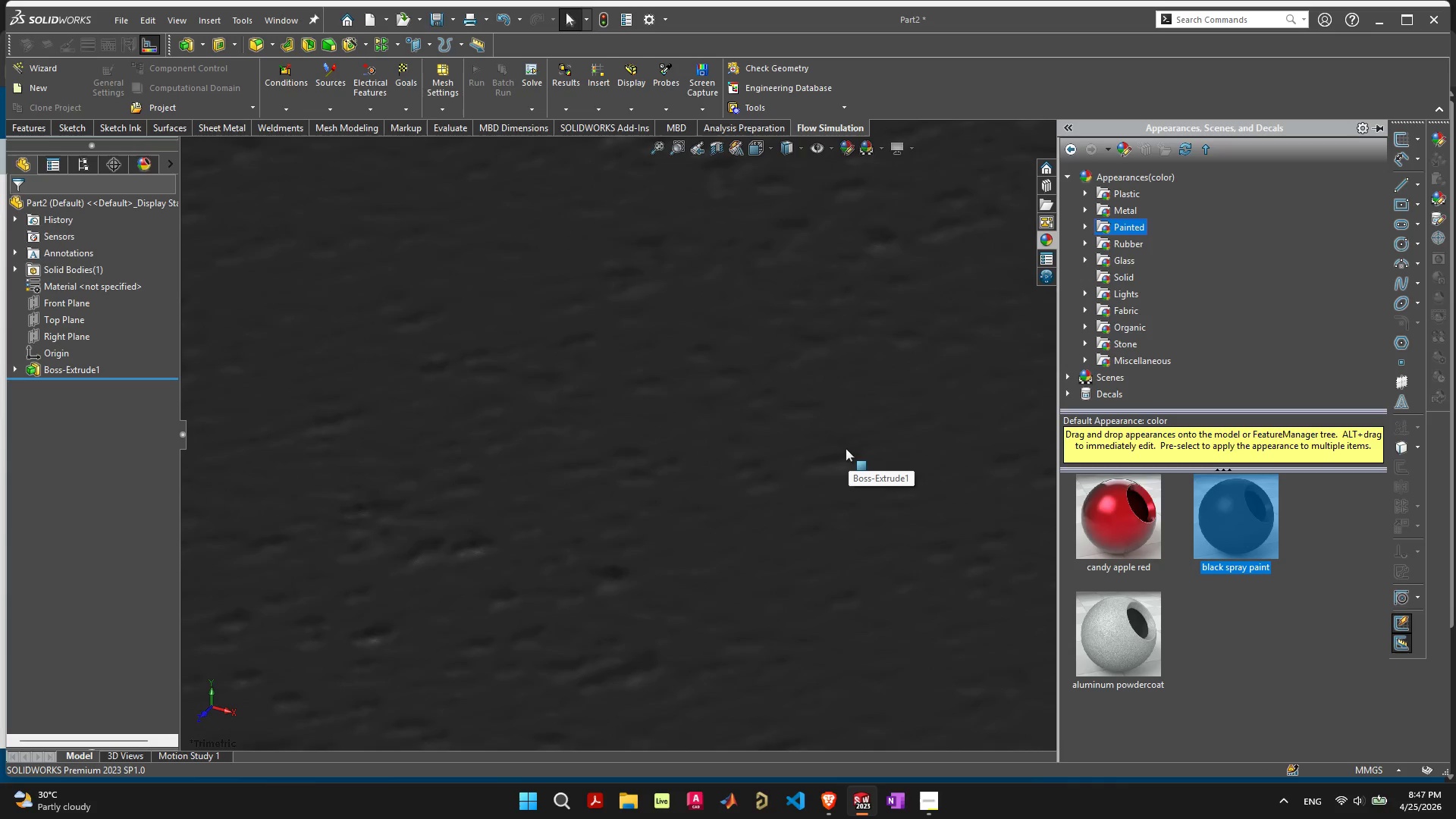 
scroll: coordinate [845, 450], scroll_direction: down, amount: 14.0
 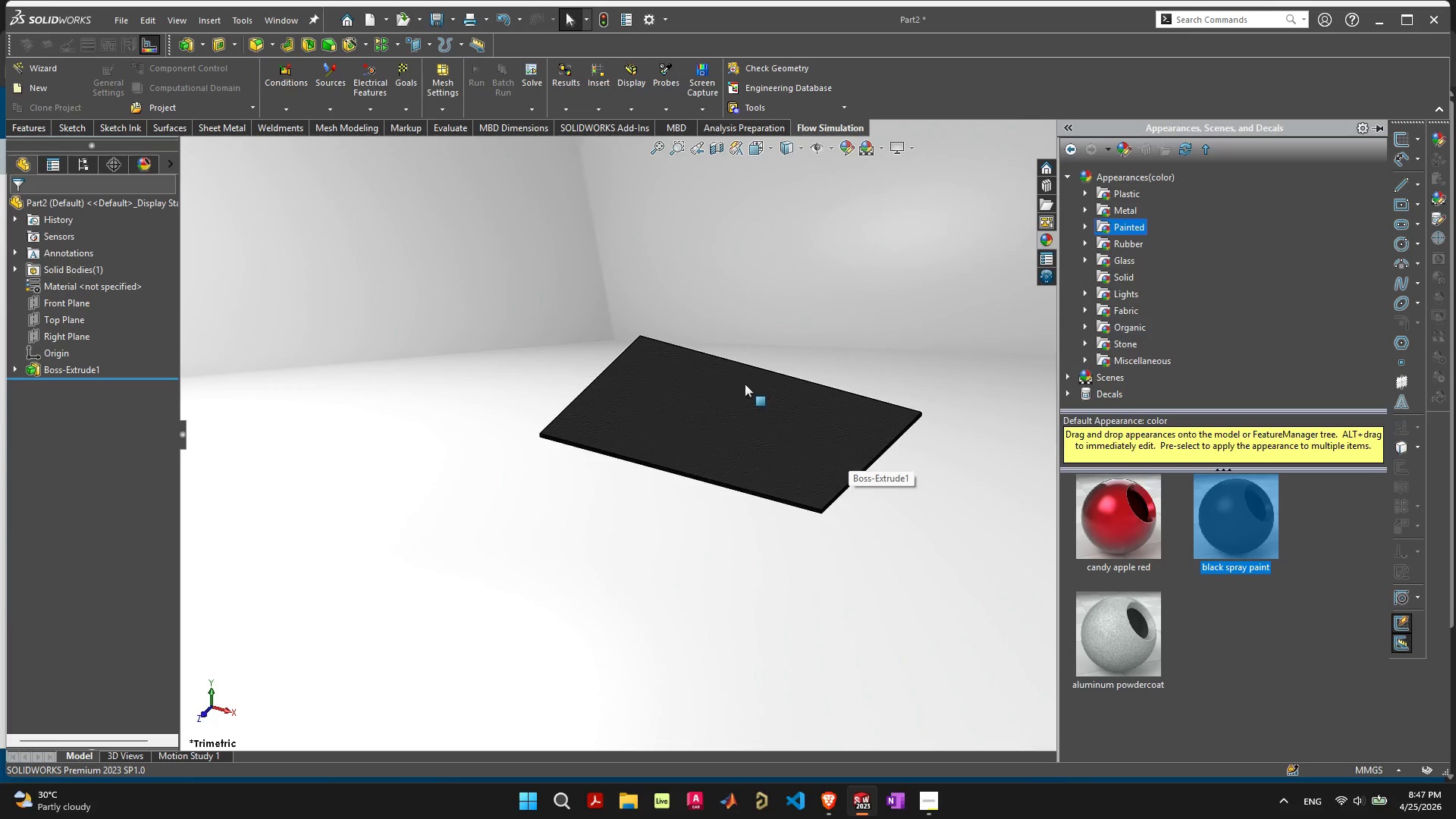 
scroll: coordinate [745, 384], scroll_direction: up, amount: 3.0
 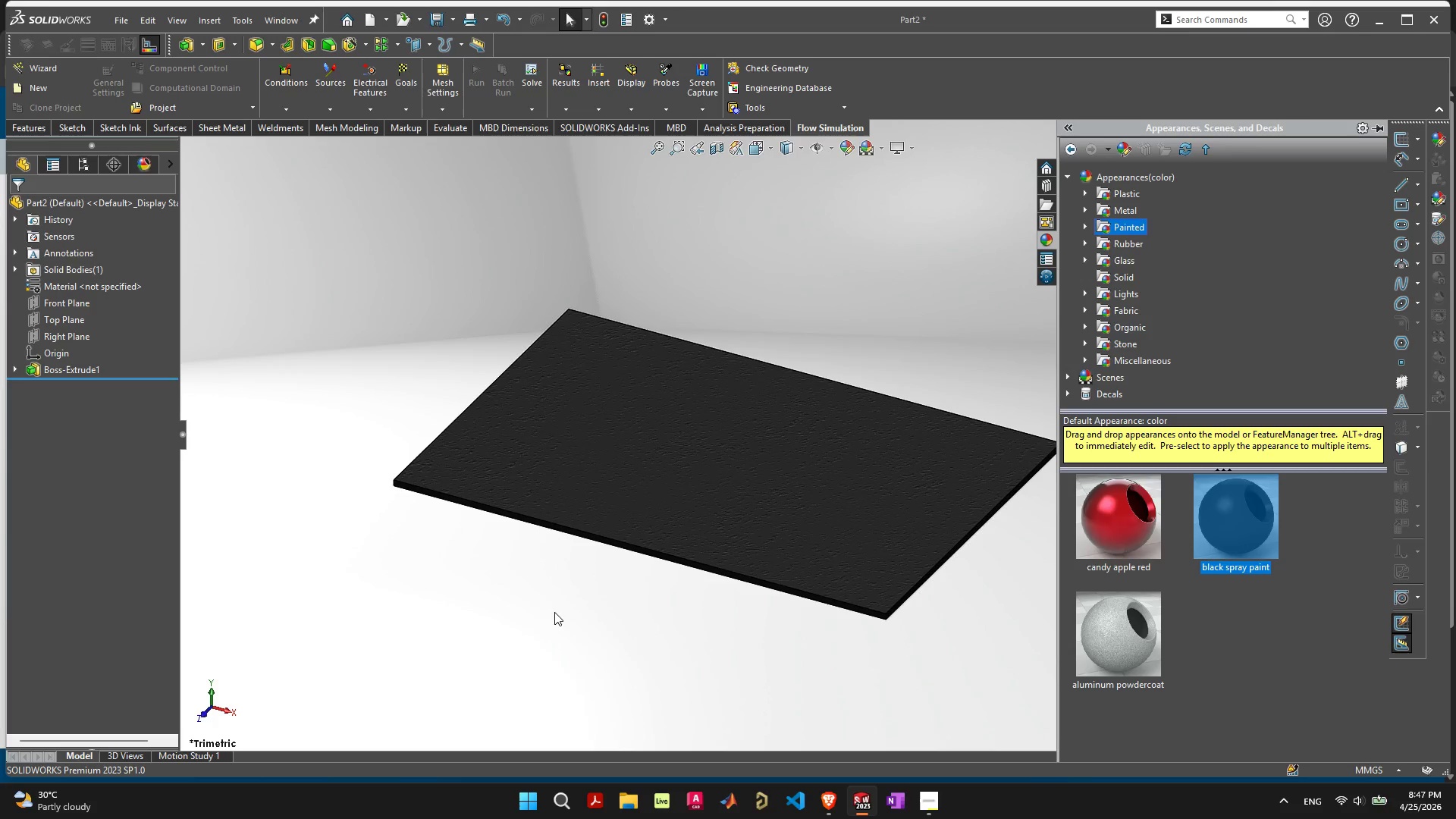 
left_click([541, 613])
 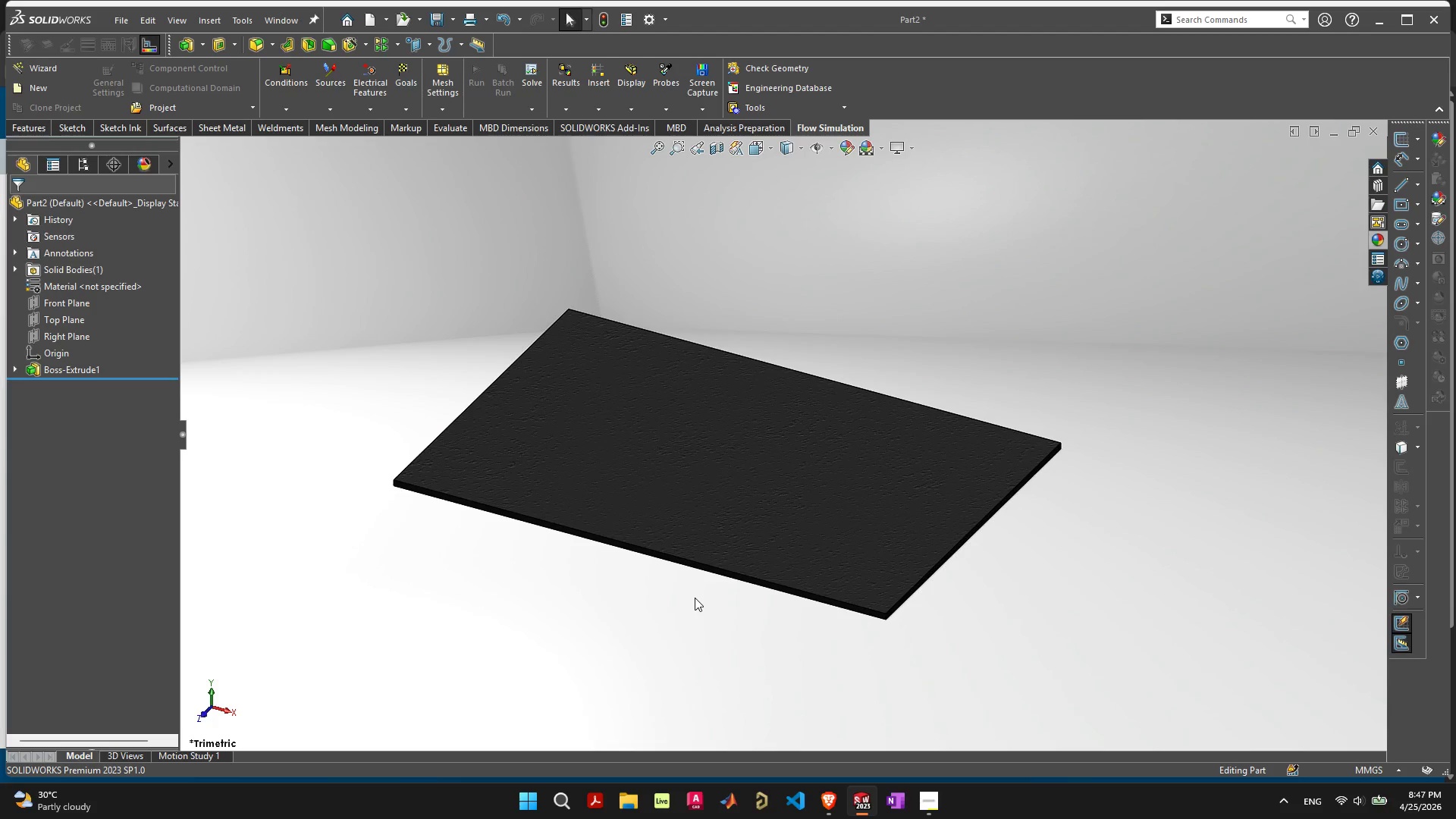 
wait(11.48)
 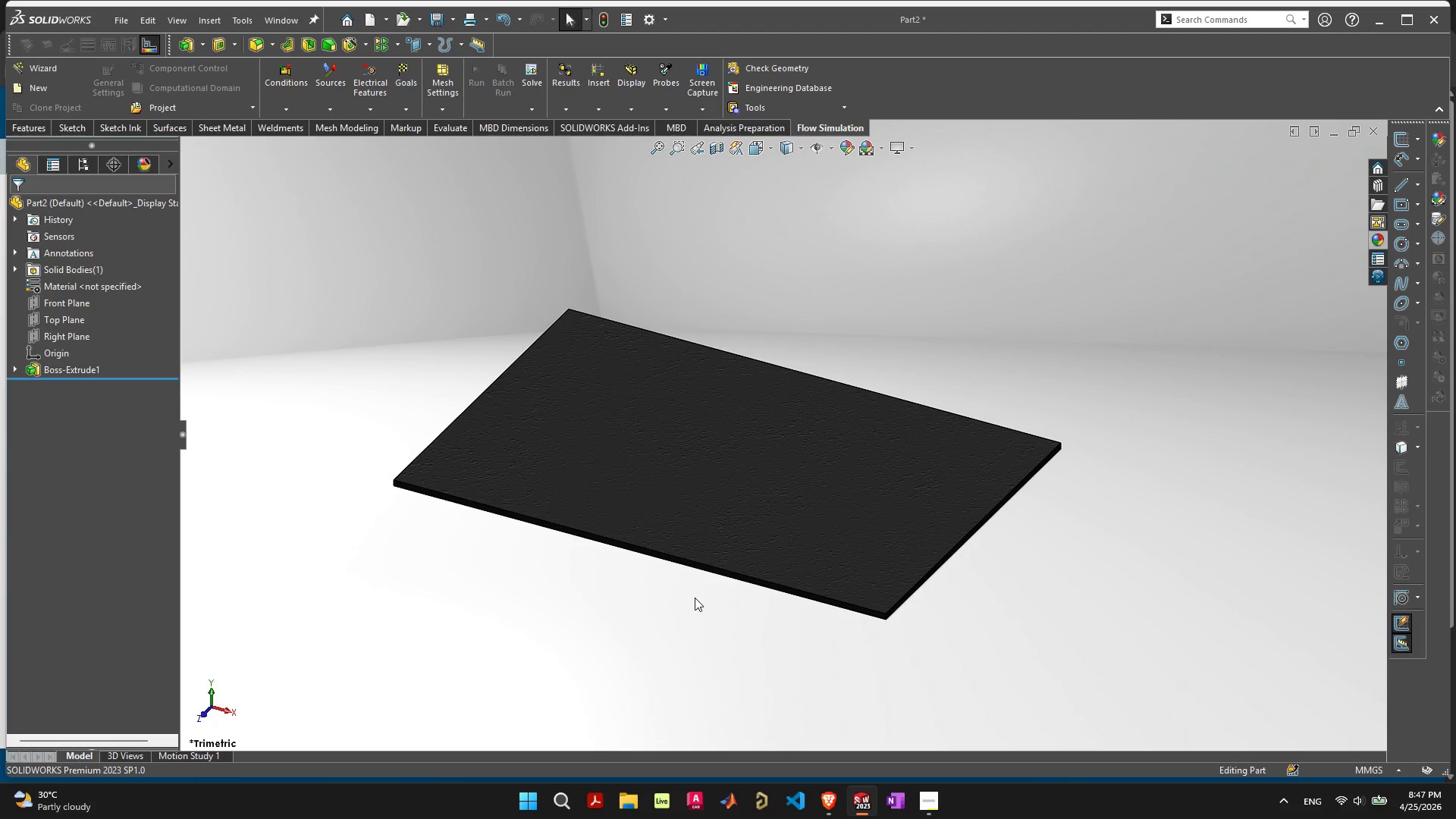 
scroll: coordinate [902, 620], scroll_direction: up, amount: 6.0
 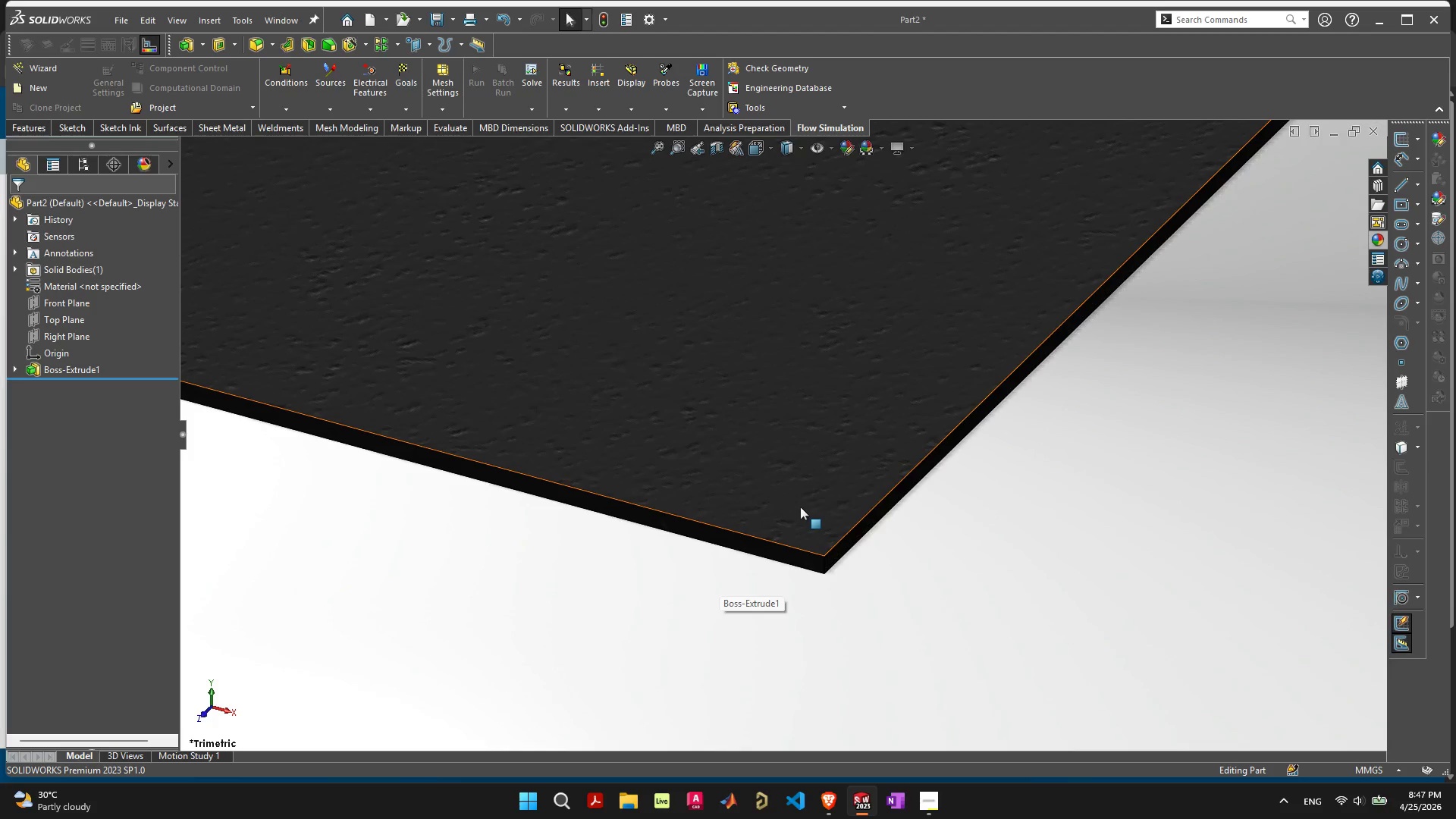 
wait(7.95)
 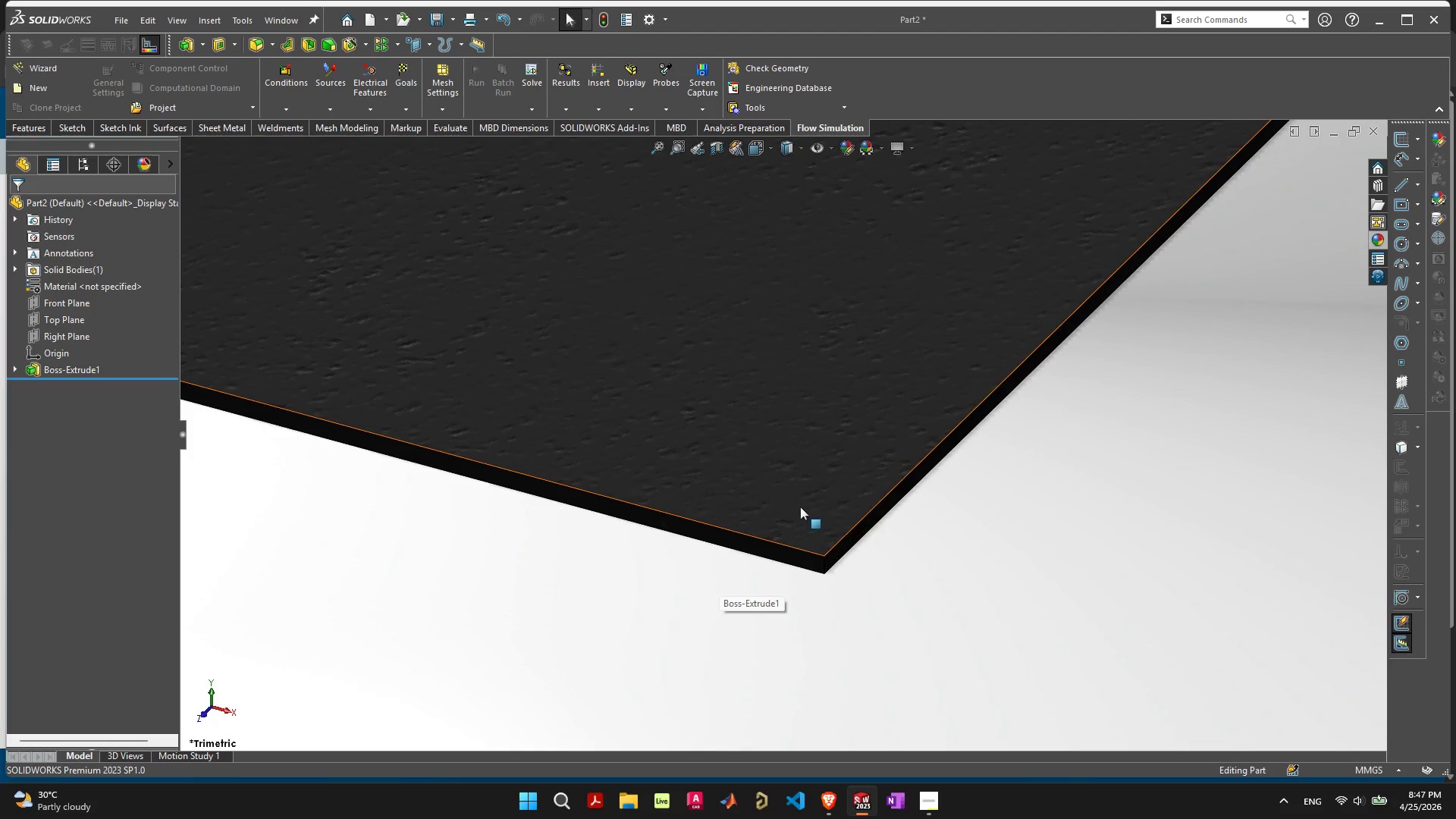 
scroll: coordinate [755, 397], scroll_direction: down, amount: 6.0
 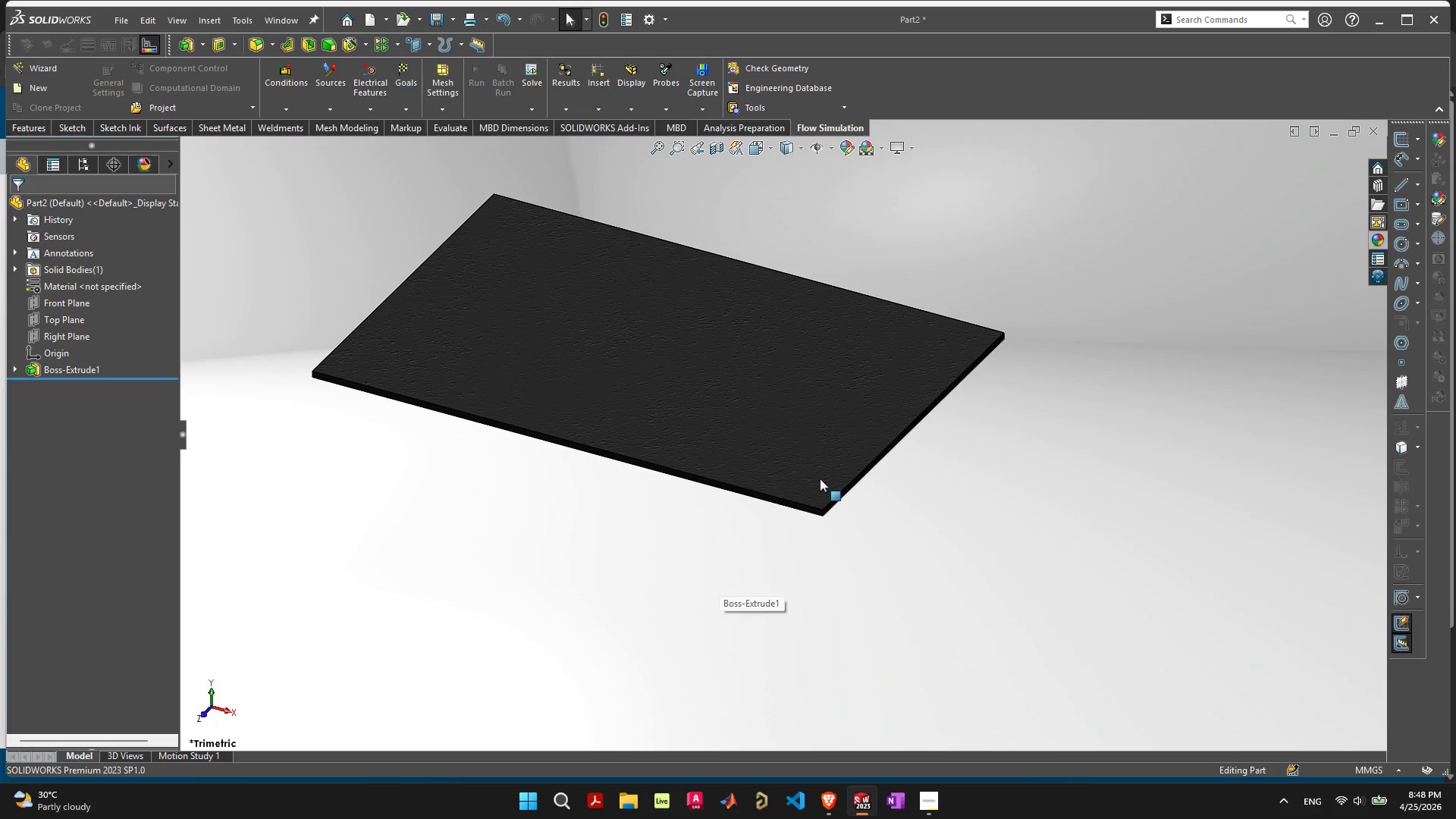 
left_click([820, 479])
 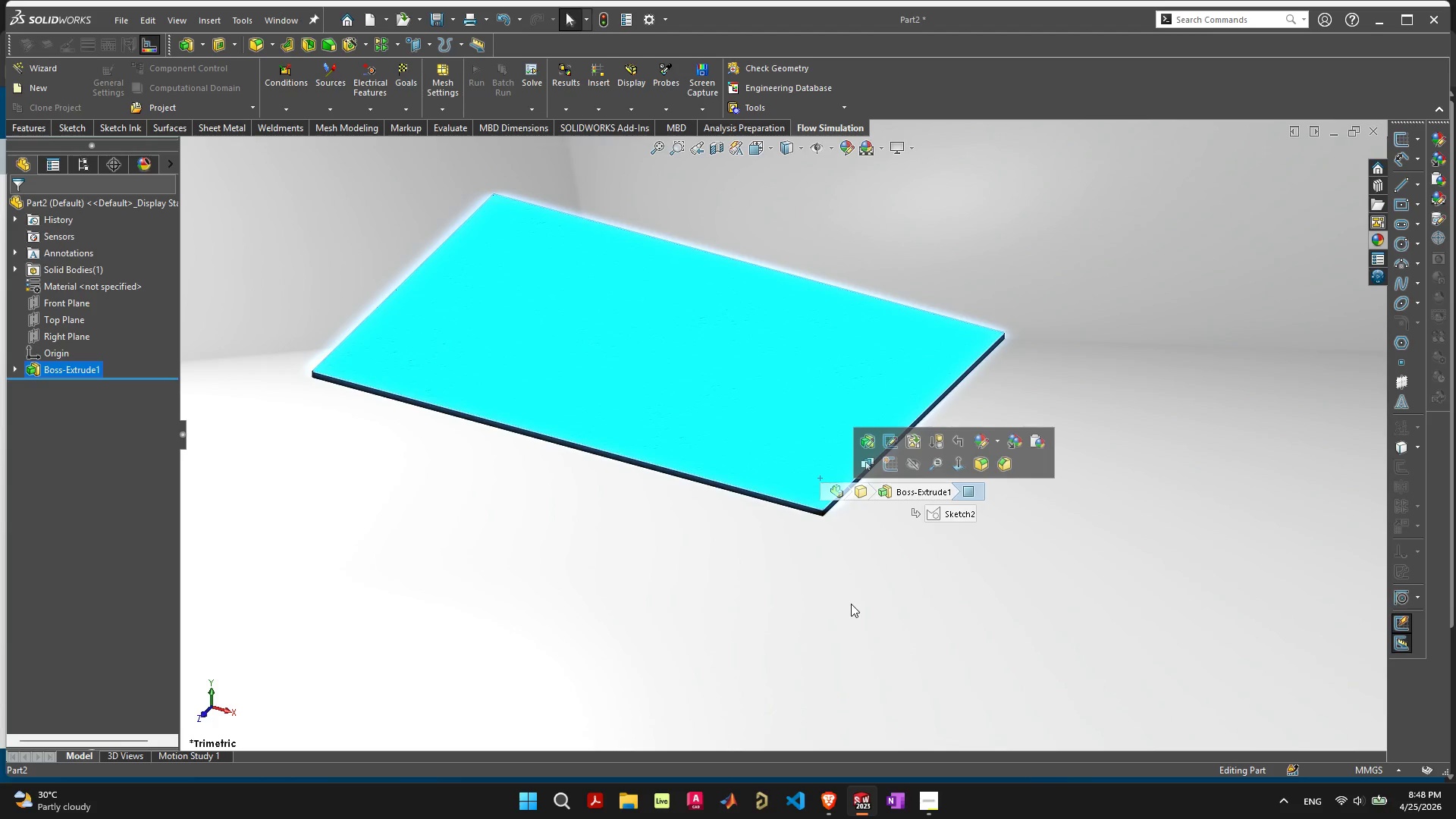 
left_click([851, 602])
 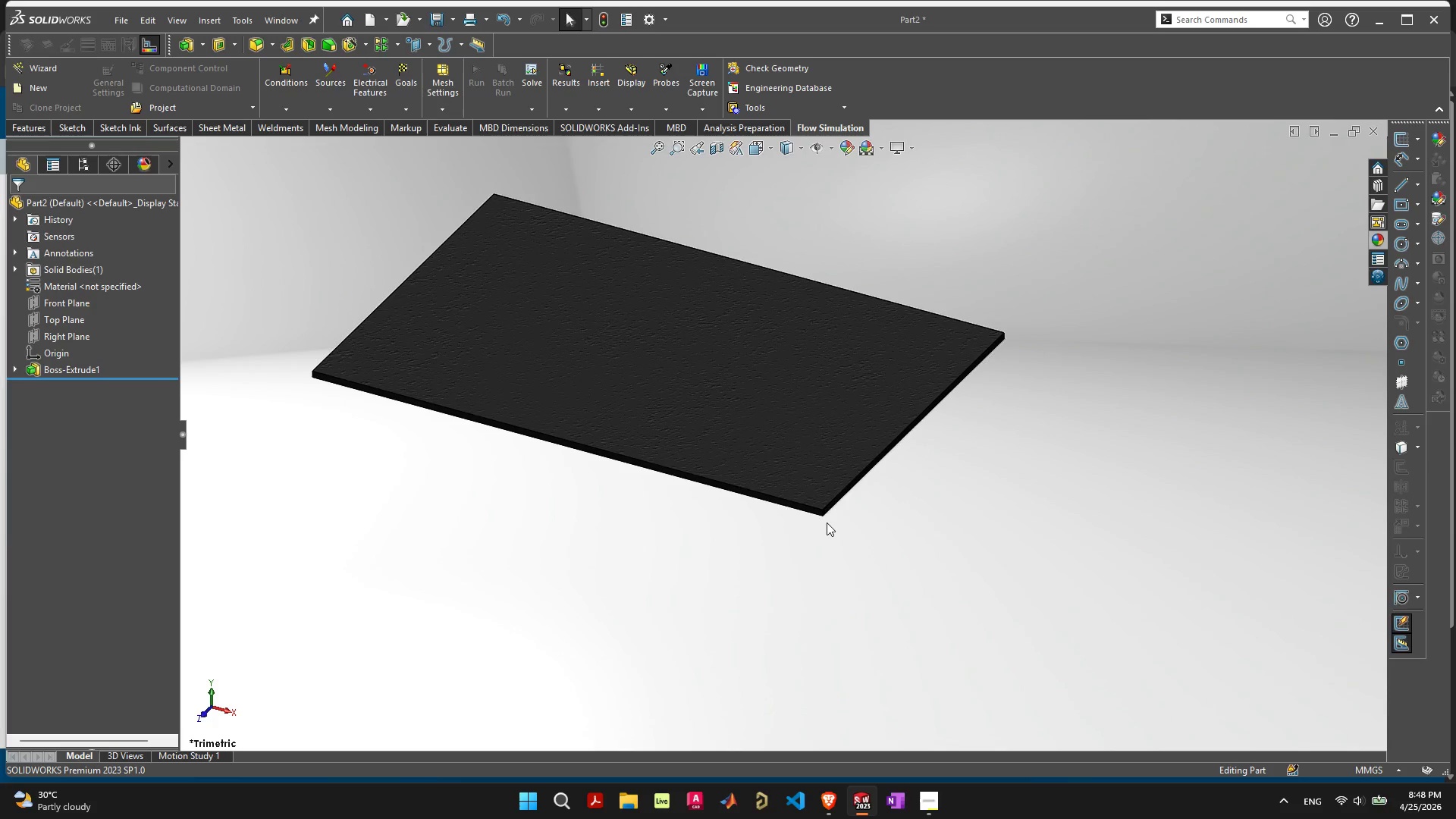 
scroll: coordinate [817, 503], scroll_direction: up, amount: 7.0
 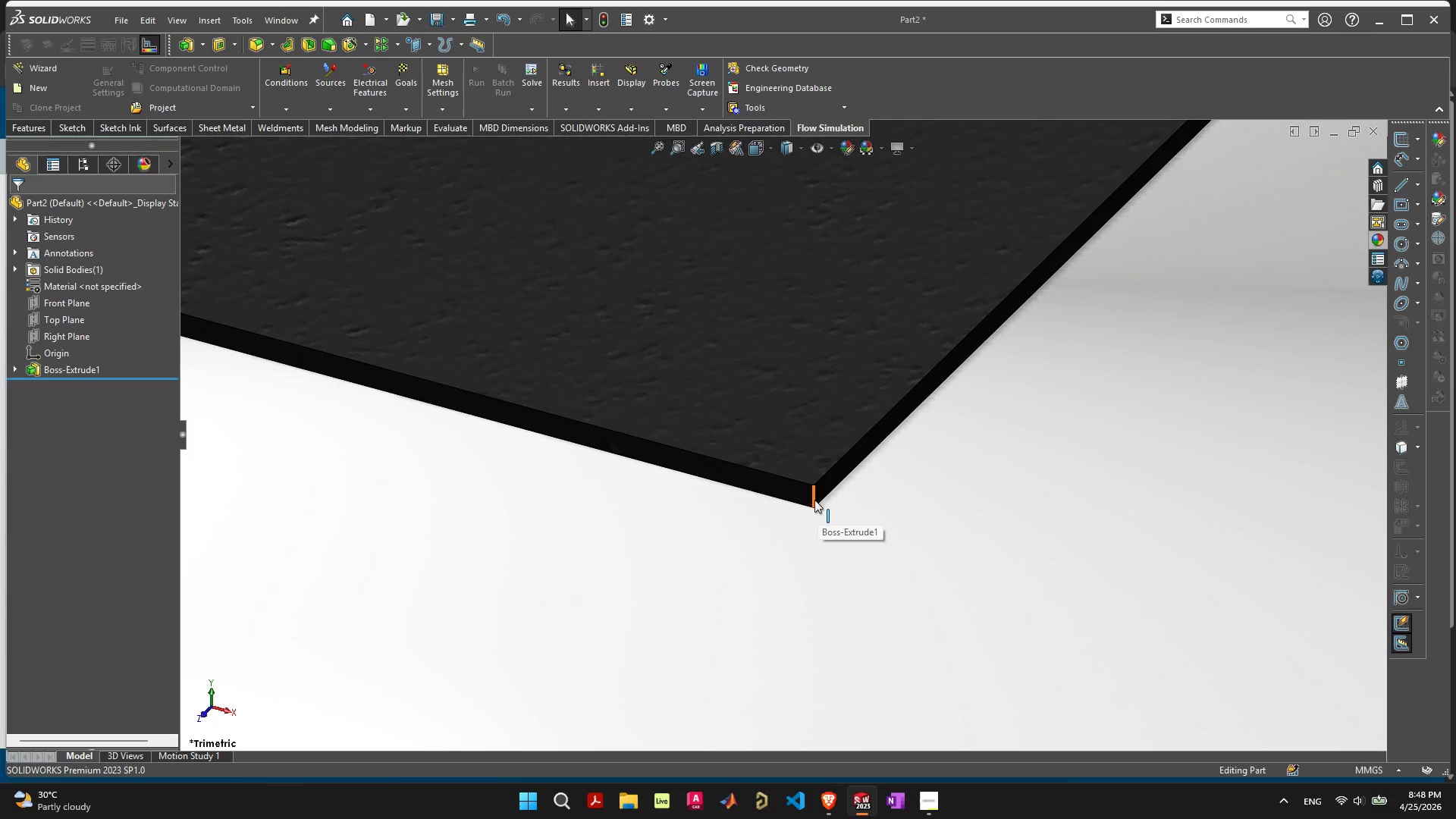 
scroll: coordinate [486, 303], scroll_direction: down, amount: 10.0
 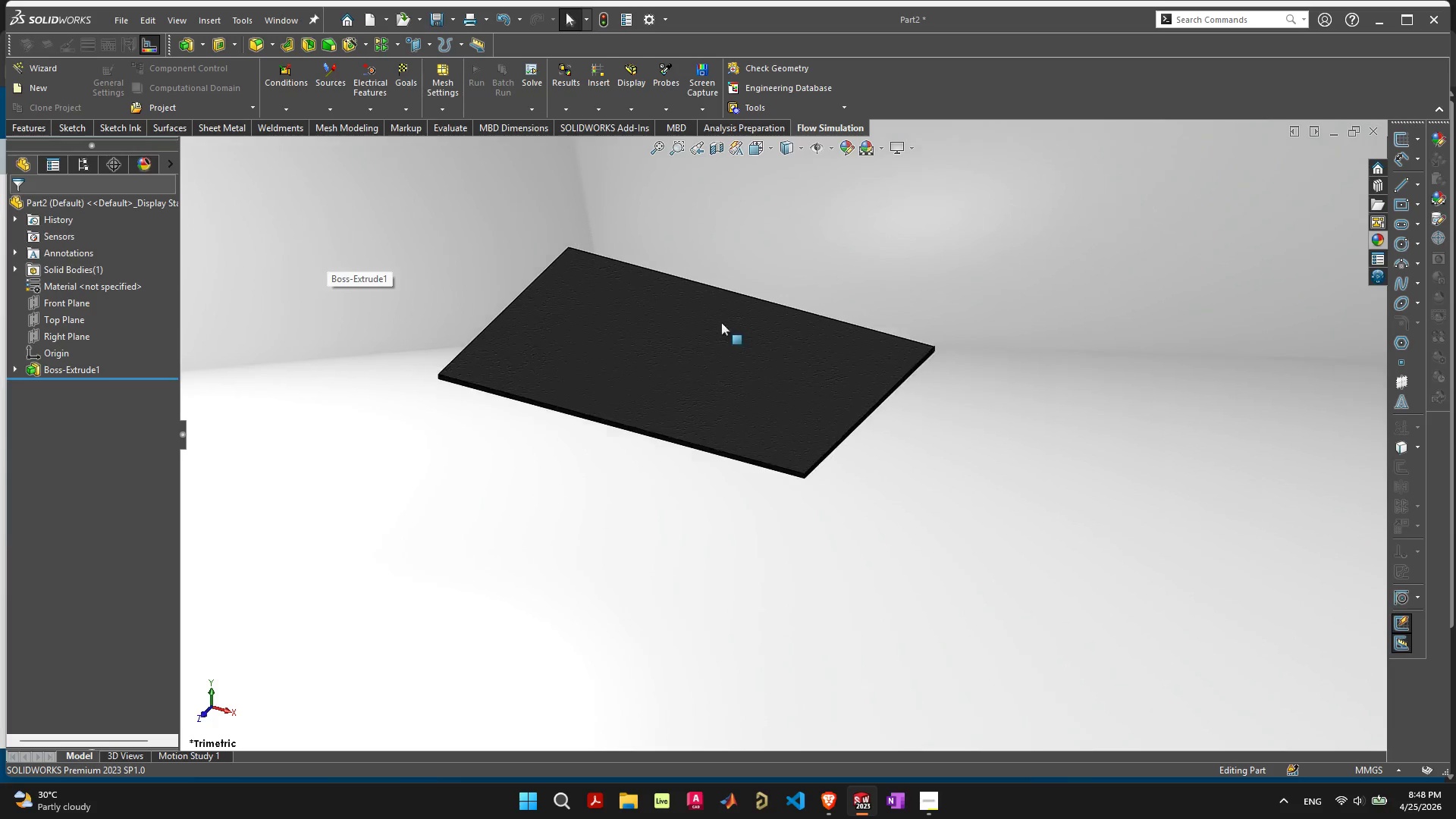 
scroll: coordinate [594, 372], scroll_direction: up, amount: 4.0
 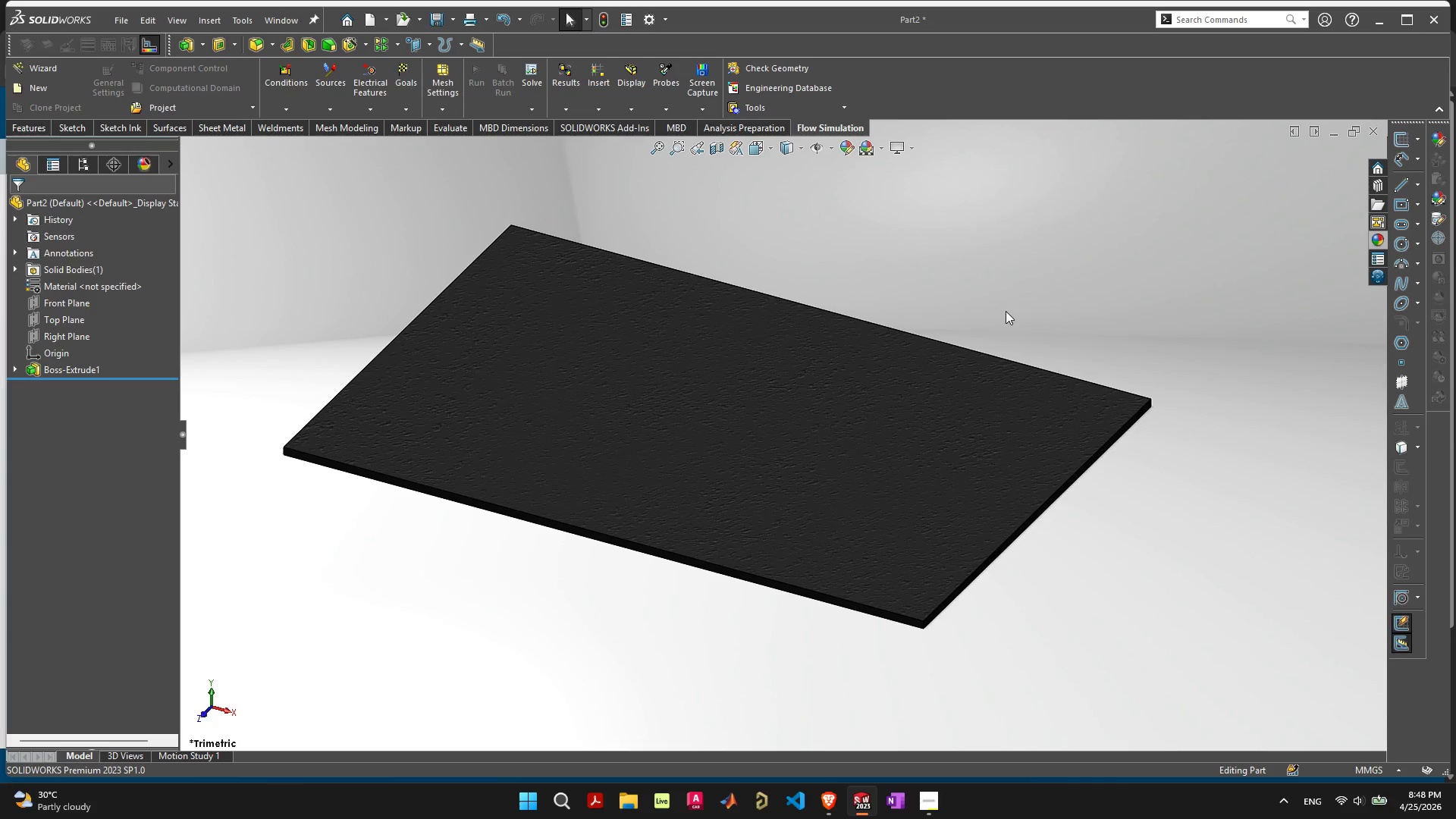 
wait(7.87)
 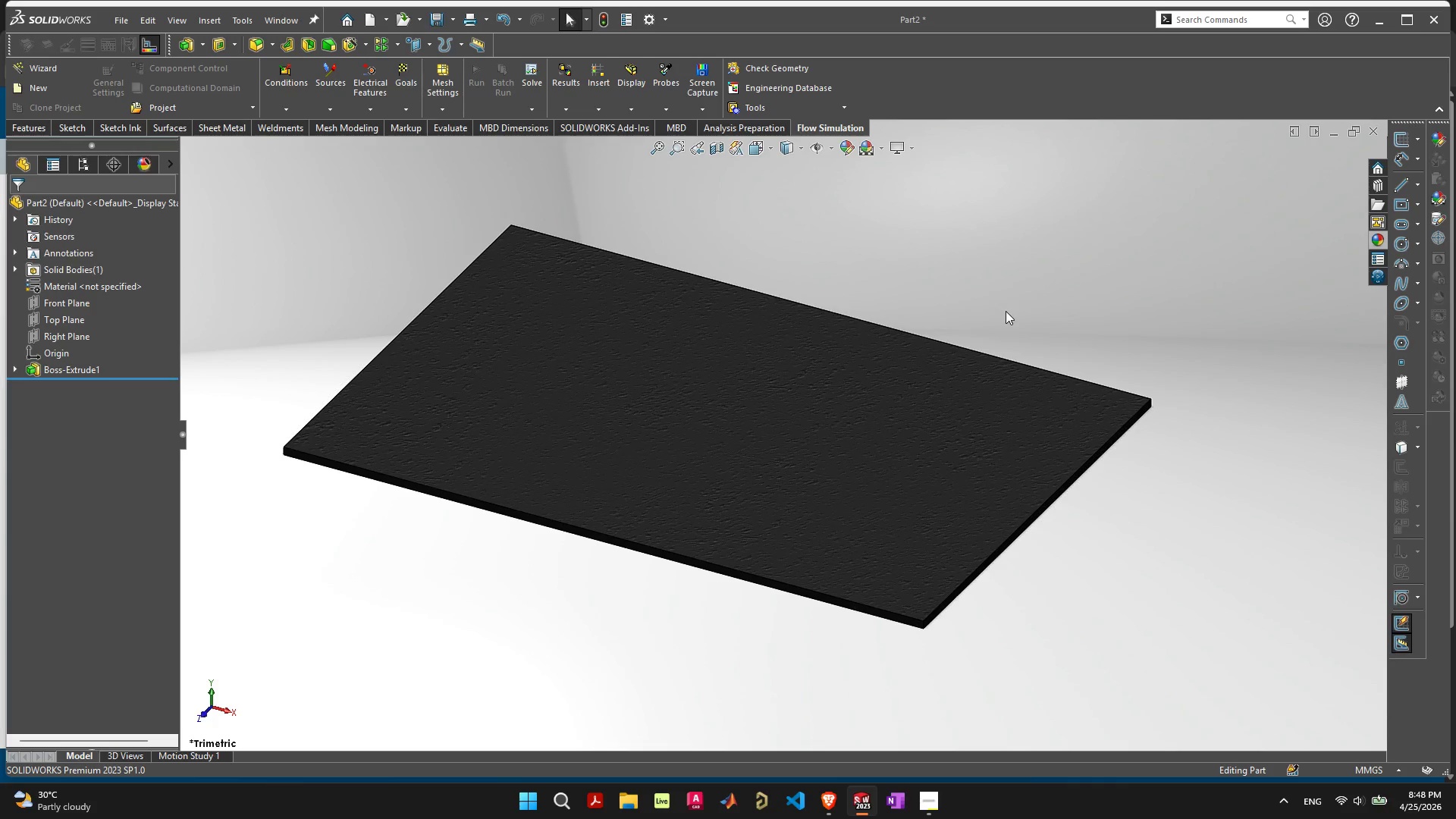 
left_click([372, 17])
 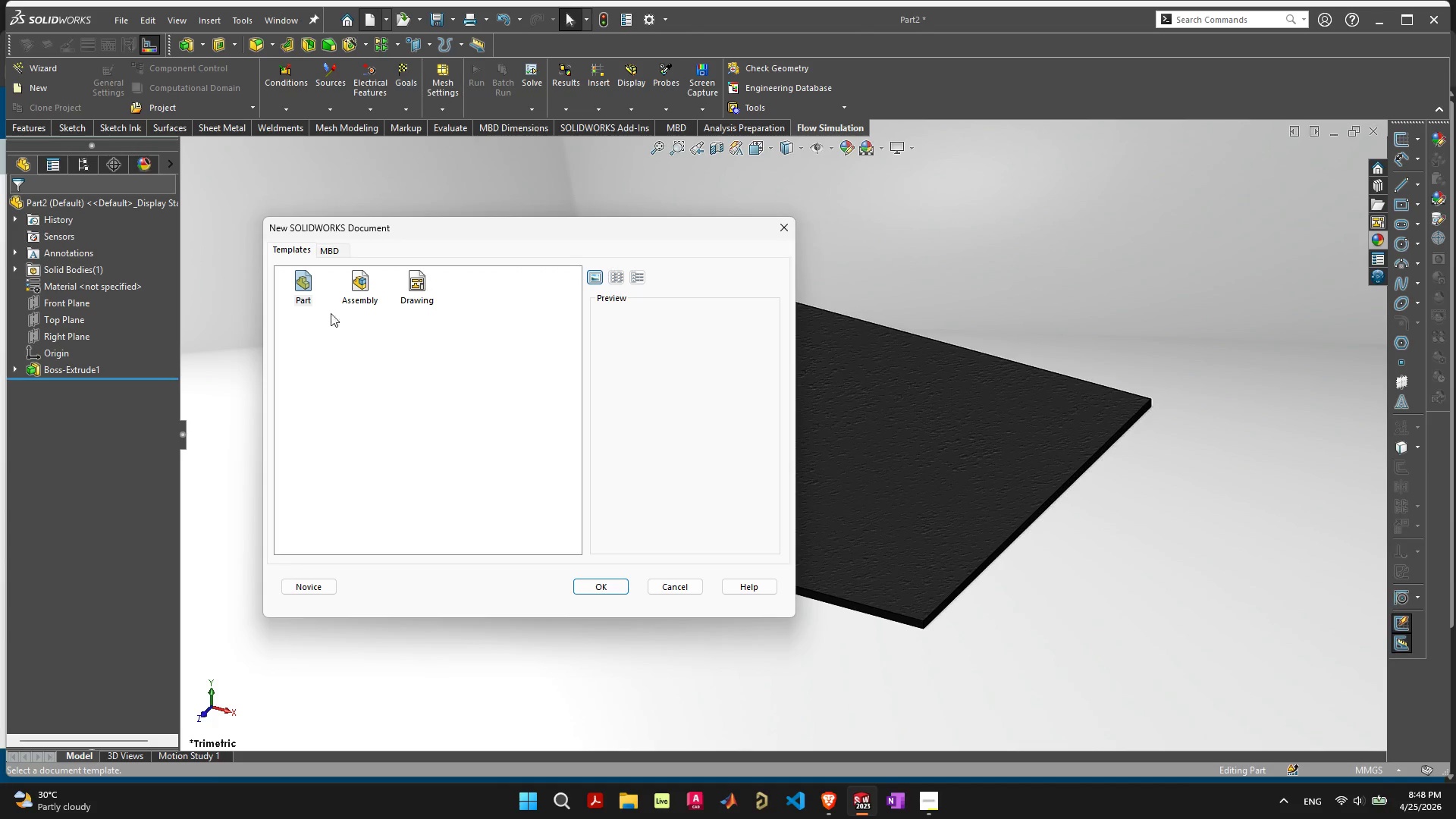 
left_click([302, 286])
 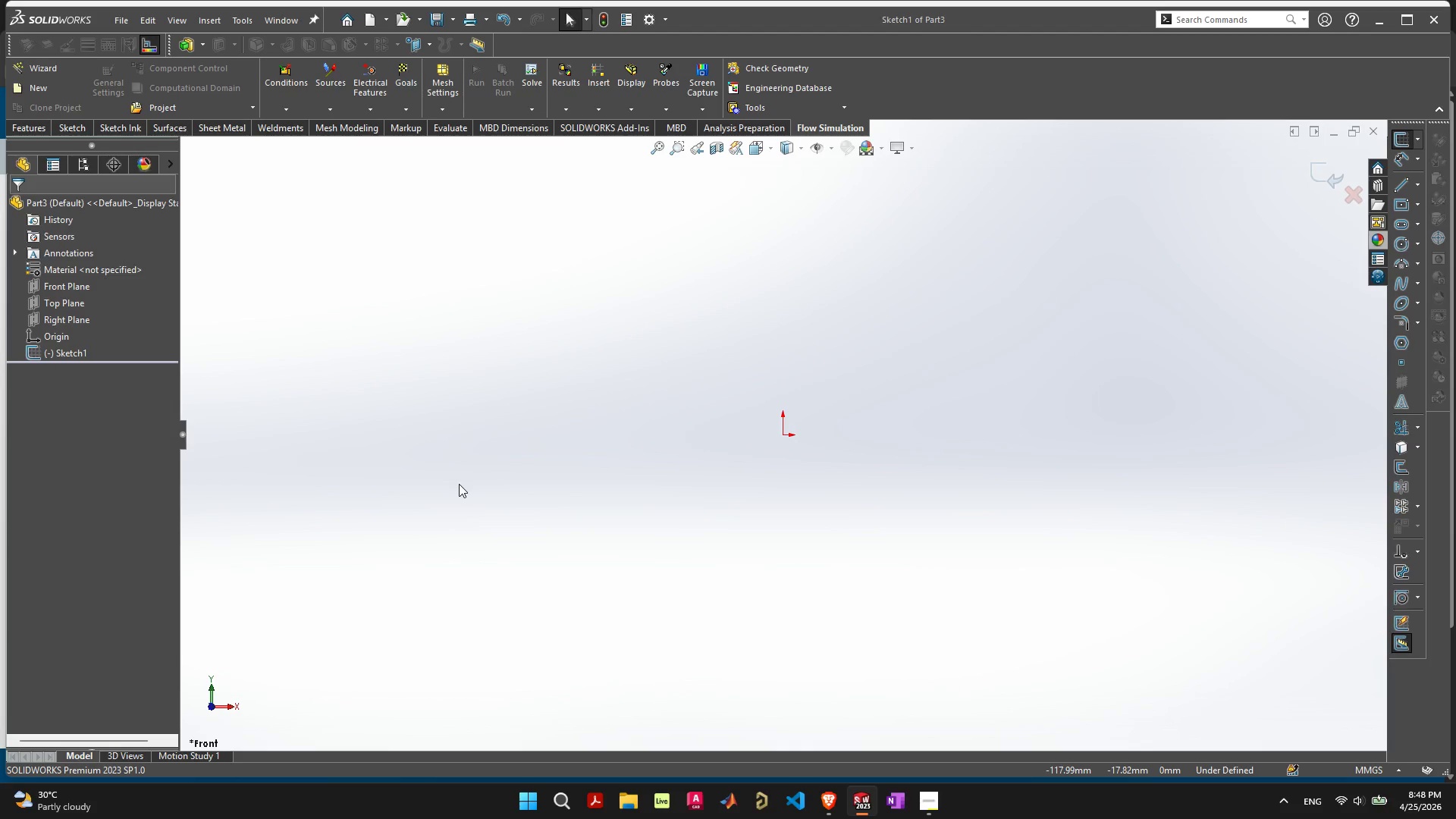 
wait(24.03)
 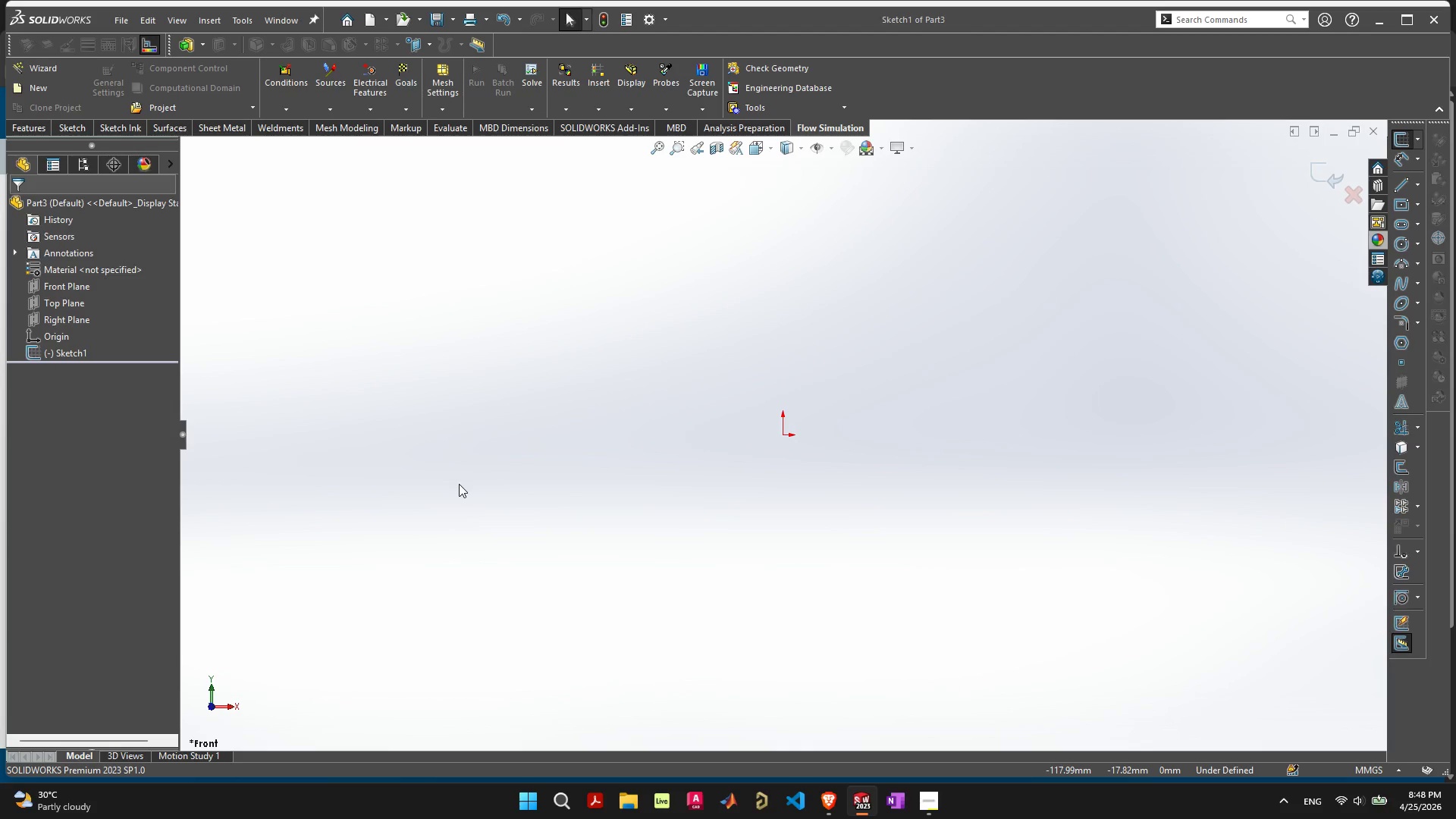 
left_click([58, 319])
 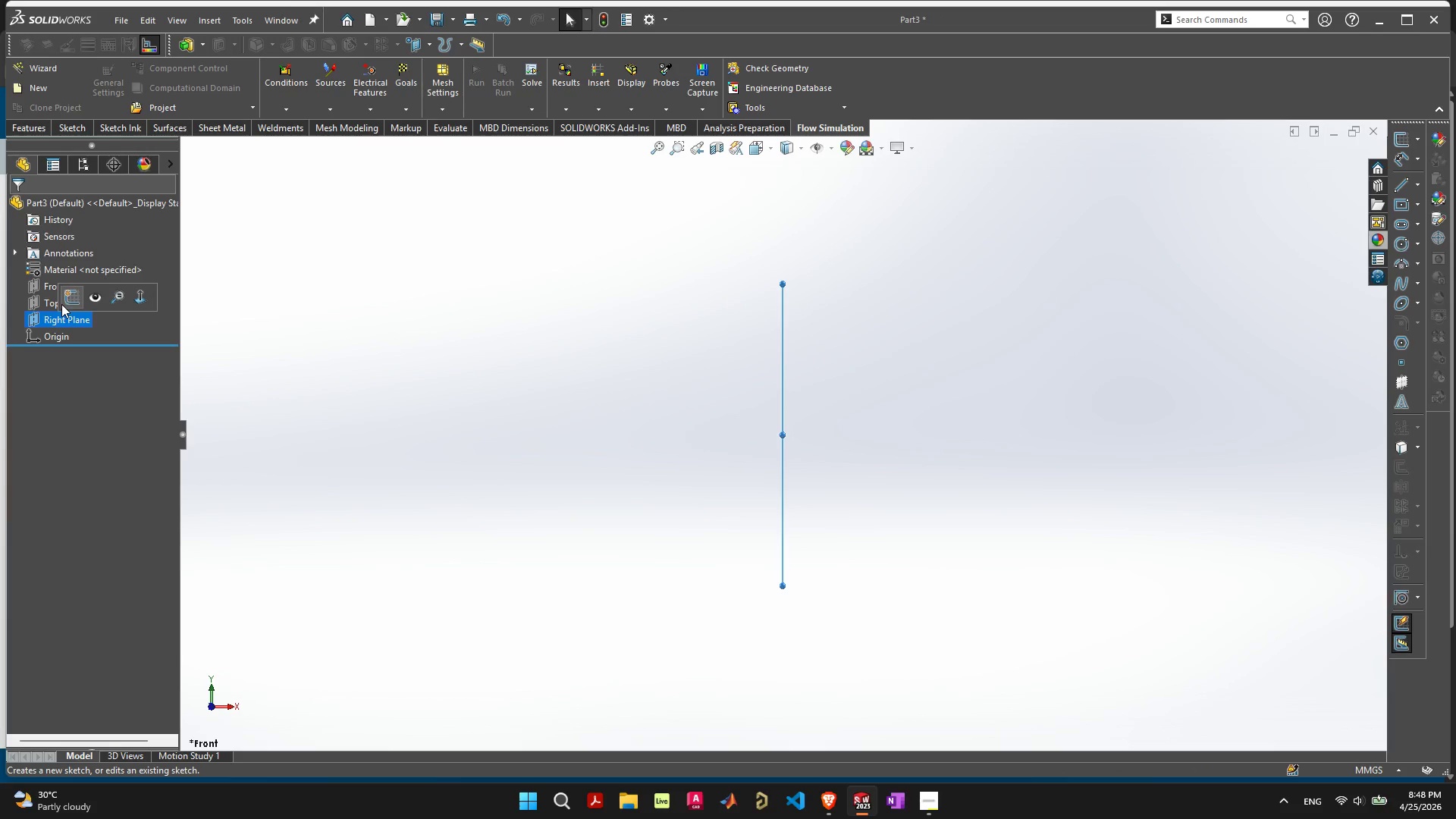 
left_click([61, 304])
 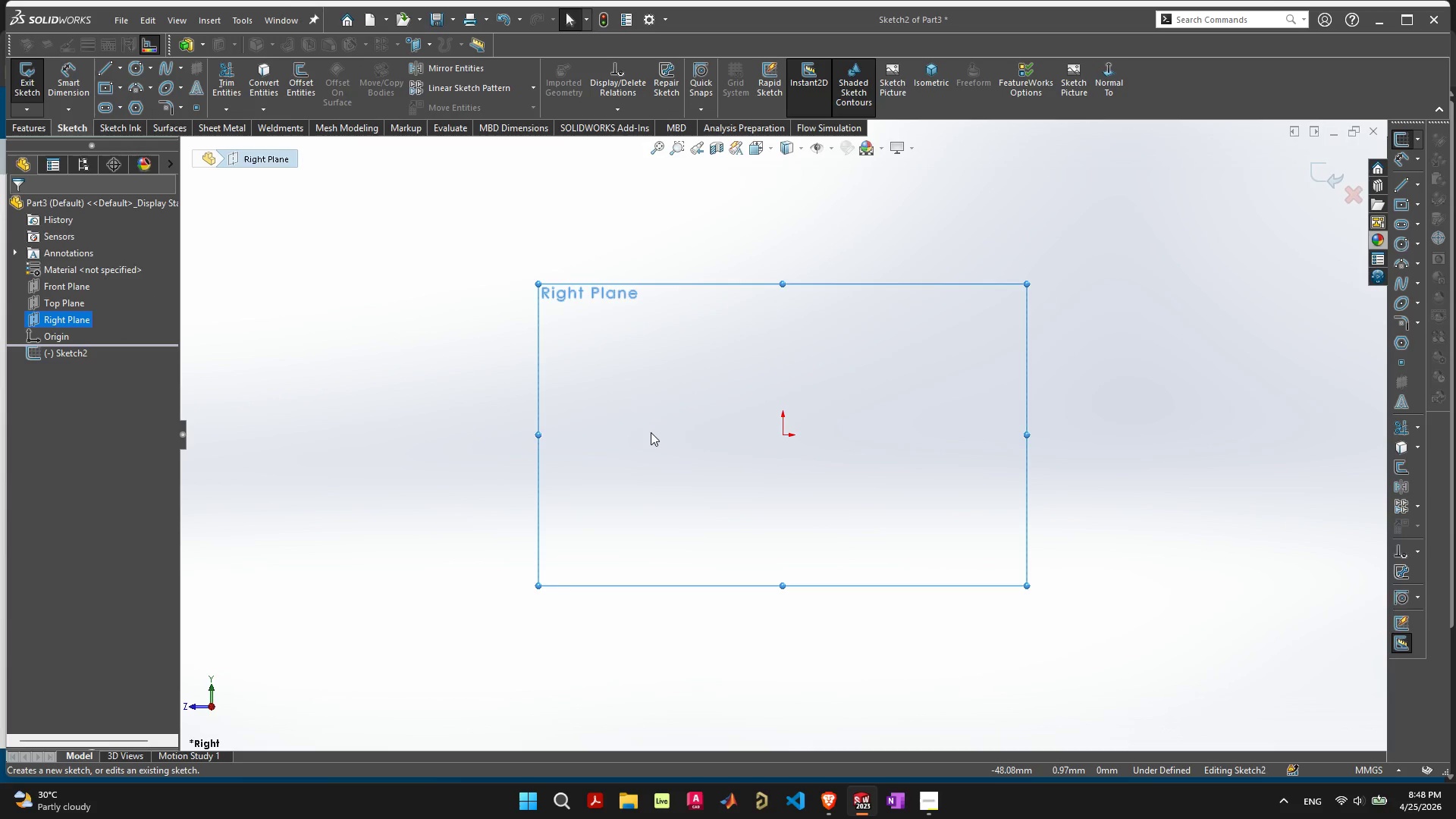 
wait(6.94)
 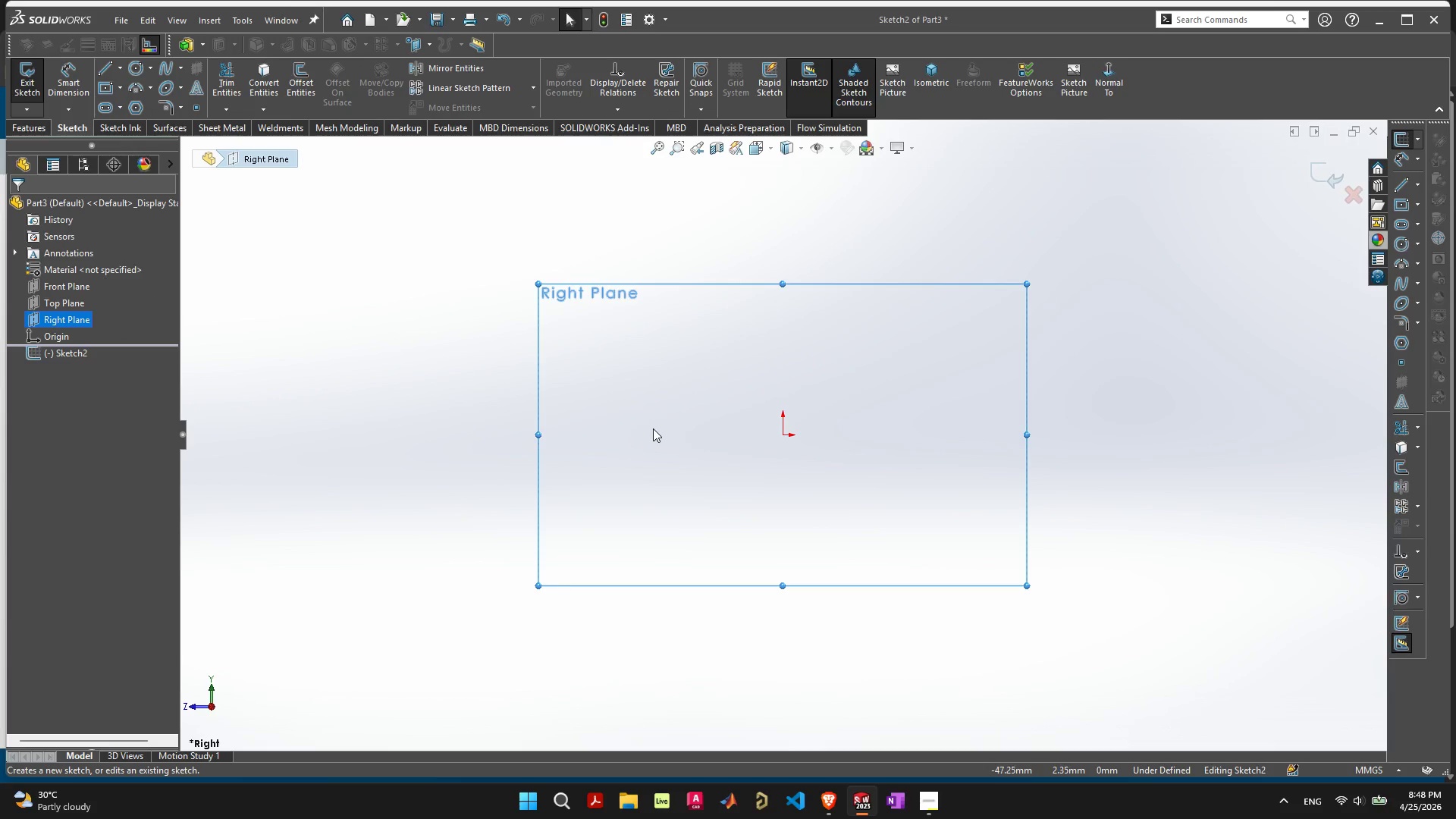 
left_click([63, 285])
 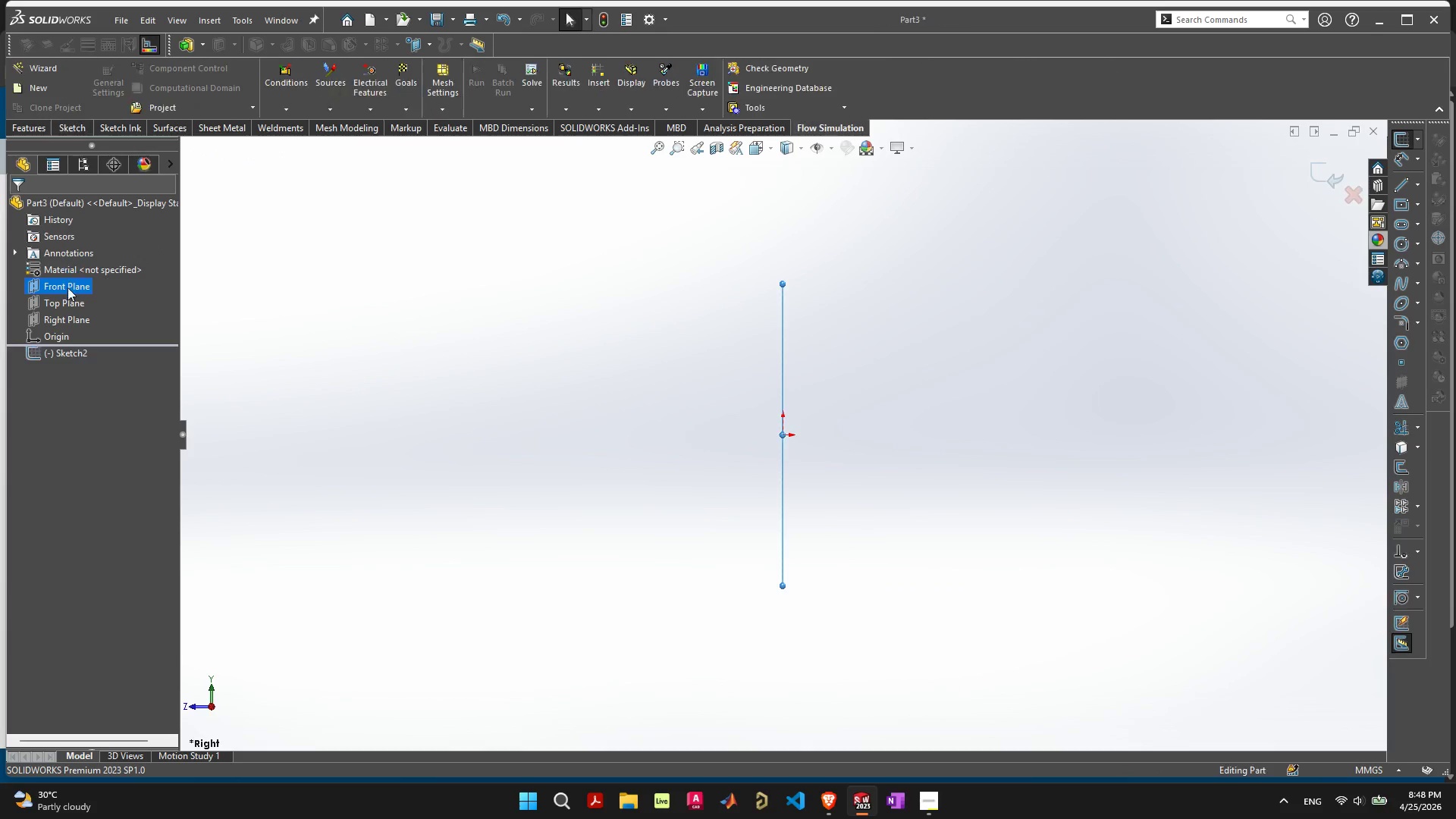 
double_click([67, 290])
 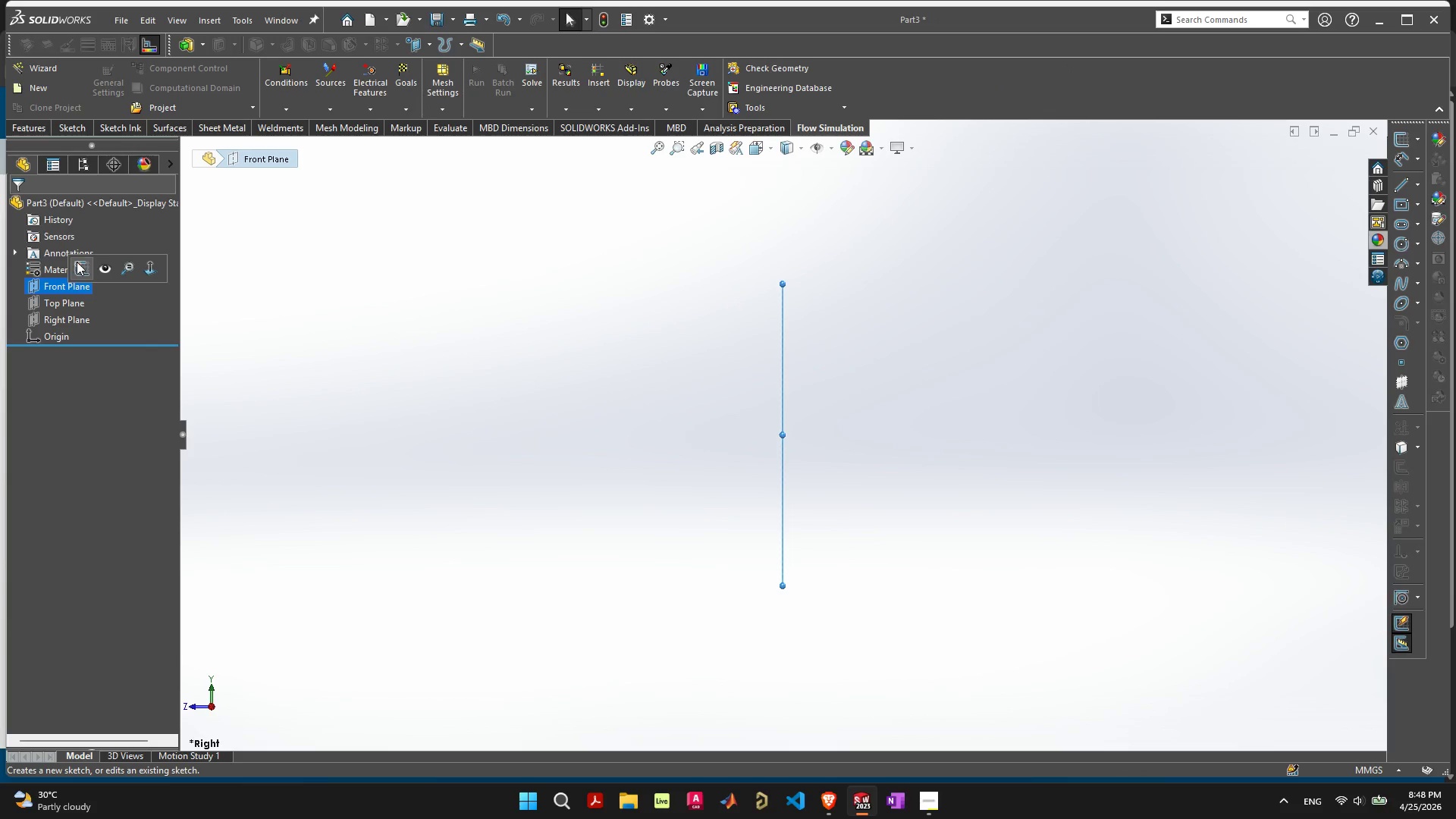 
left_click([83, 262])
 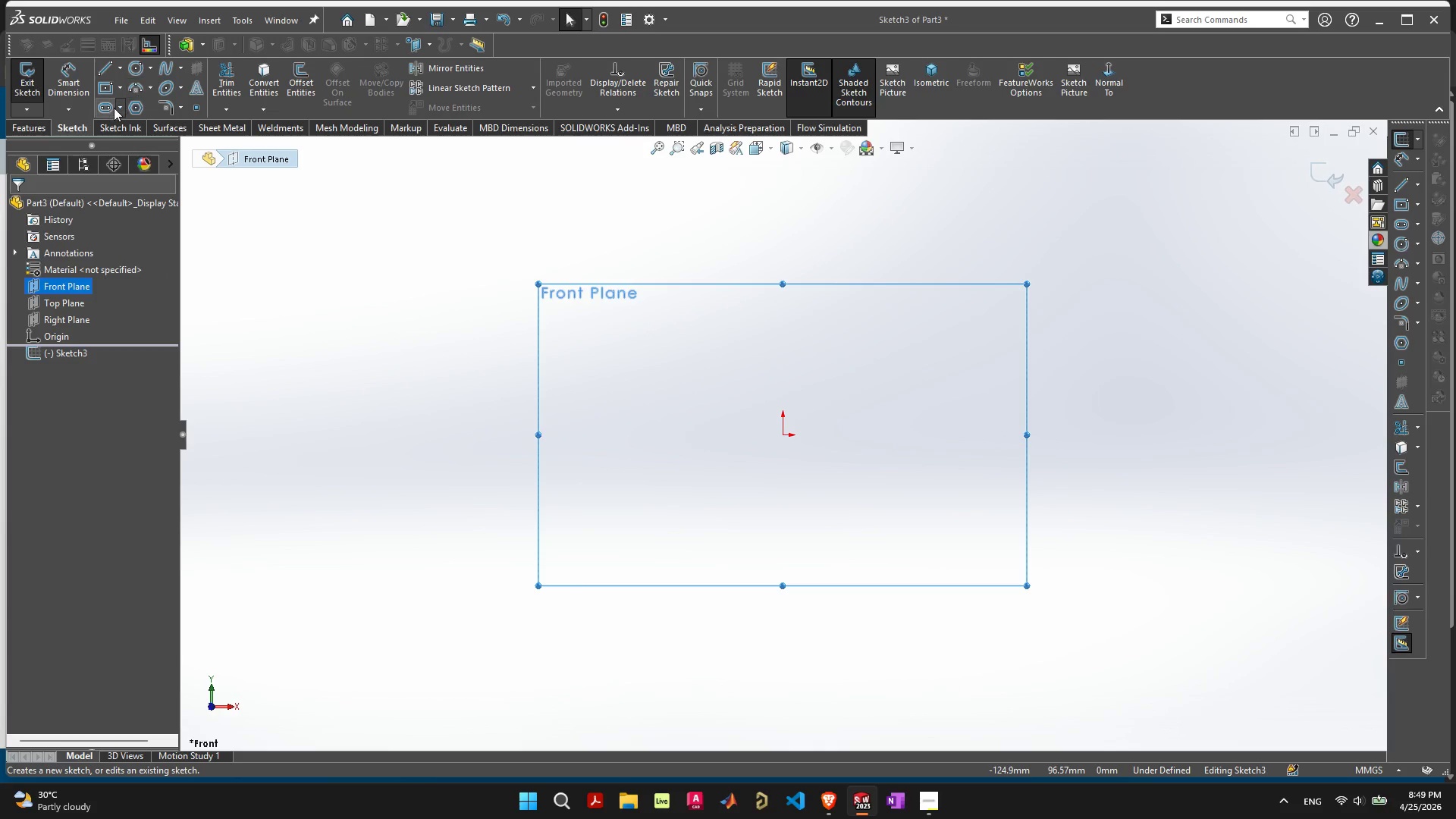 
left_click([102, 92])
 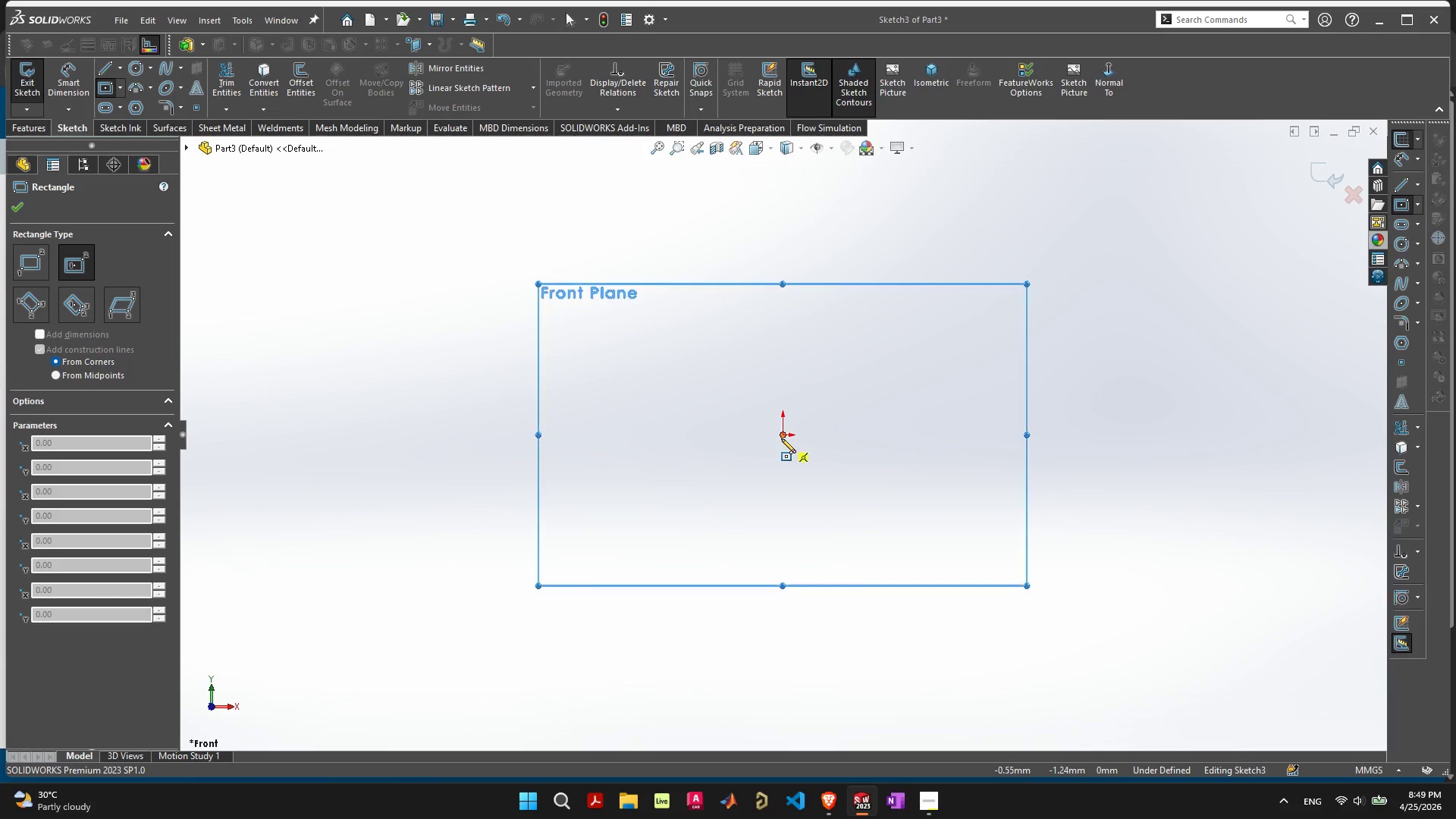 
left_click([783, 438])
 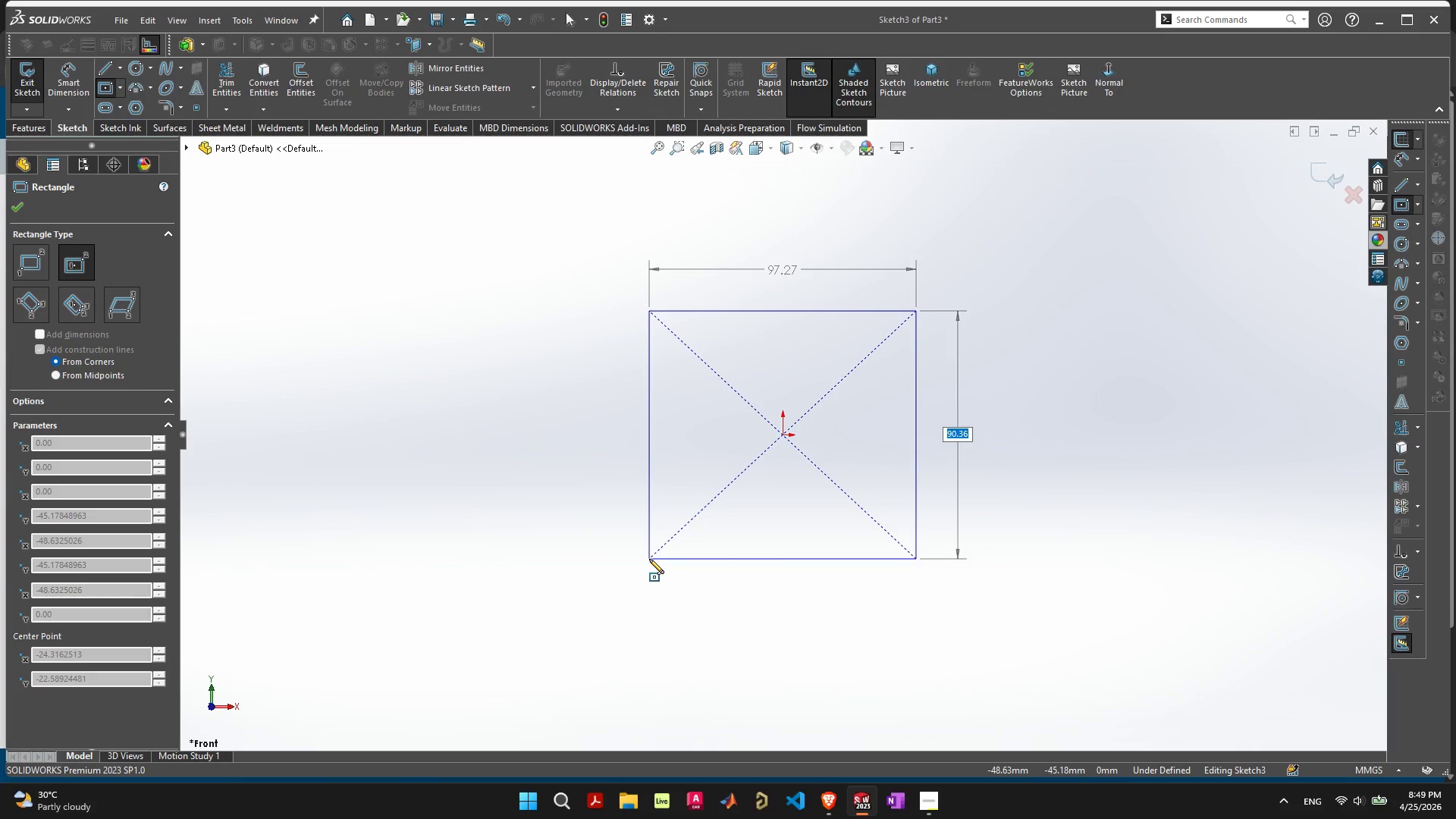 
wait(11.31)
 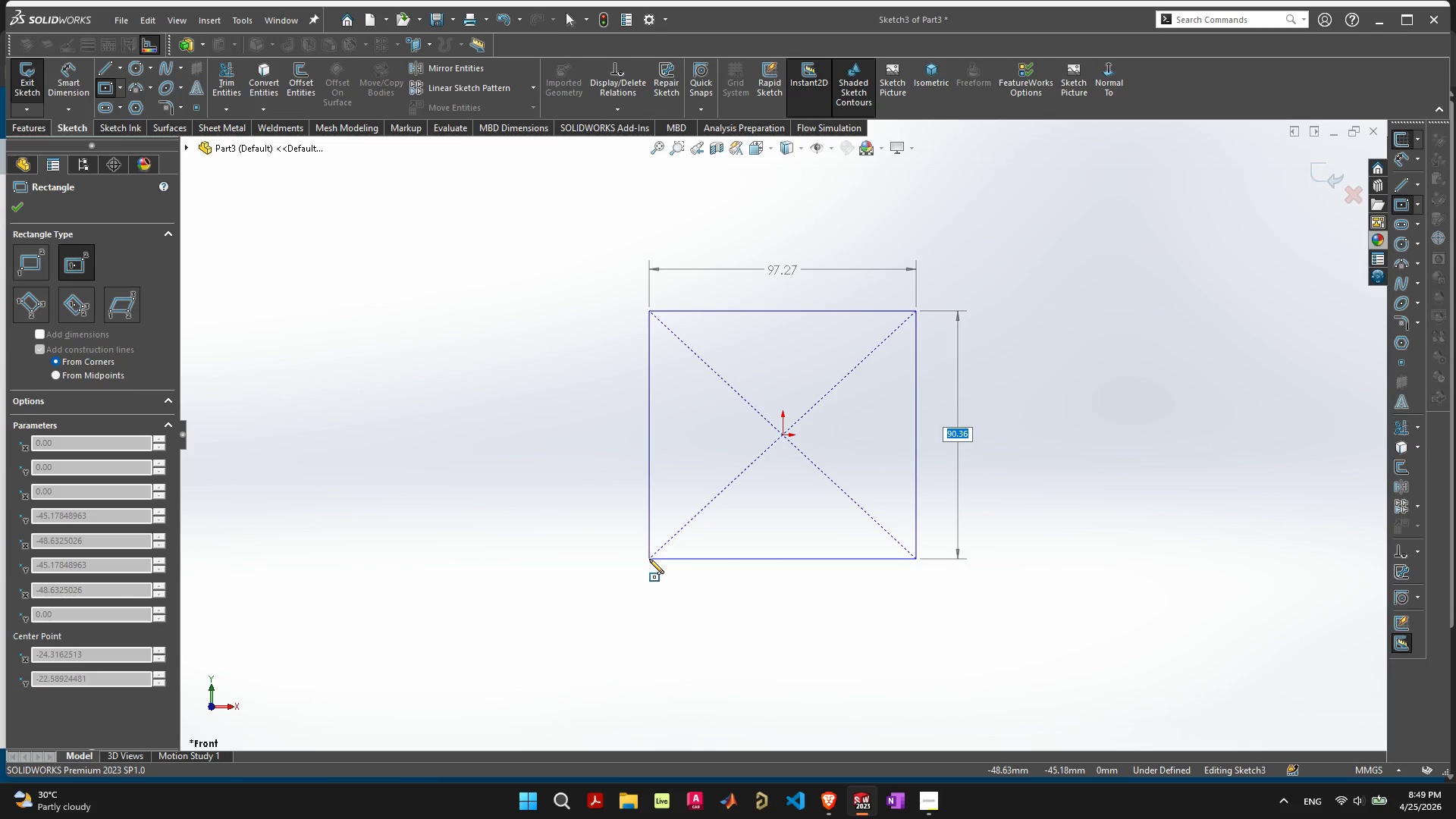 
type(742)
 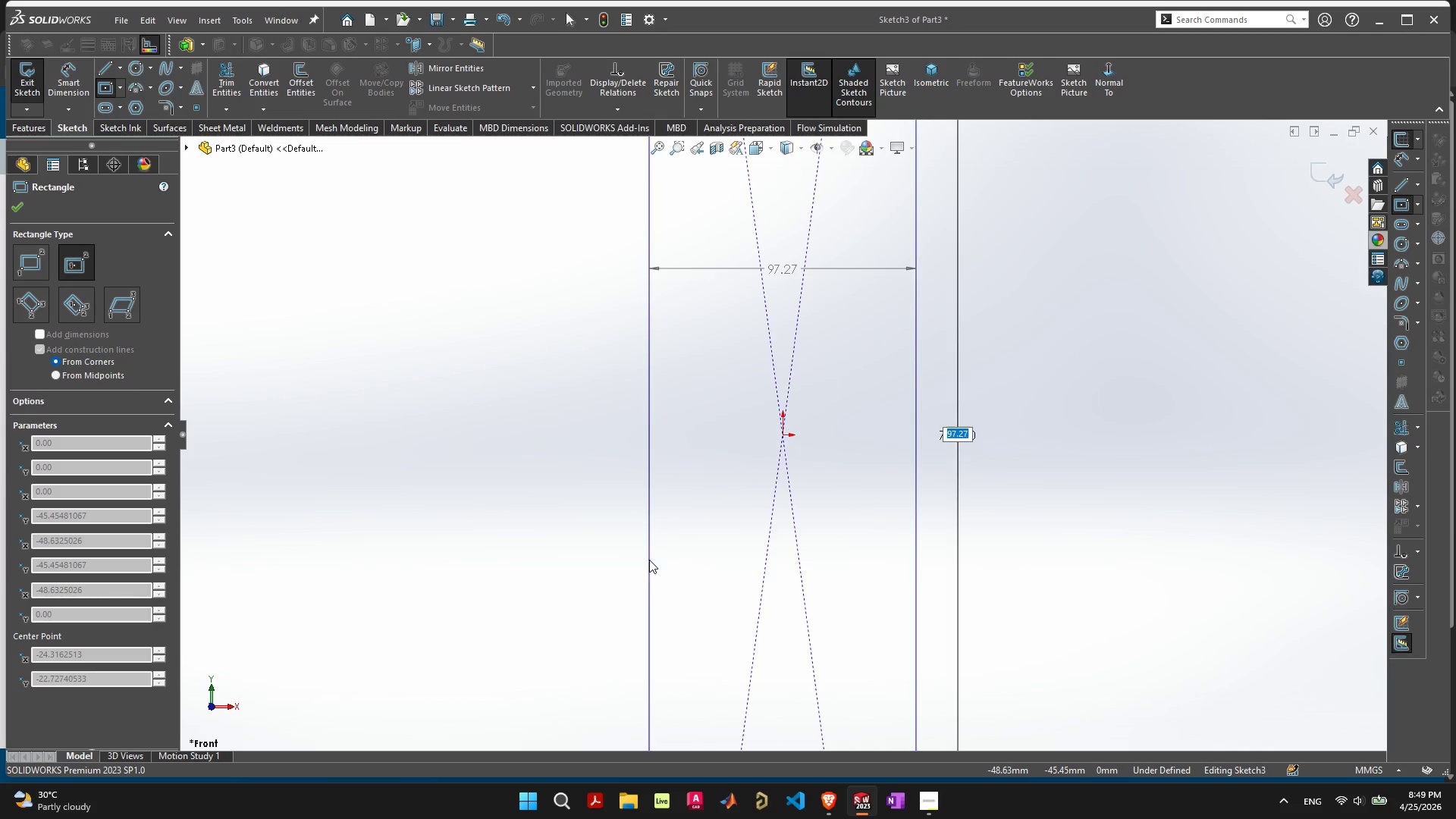 
key(Enter)
 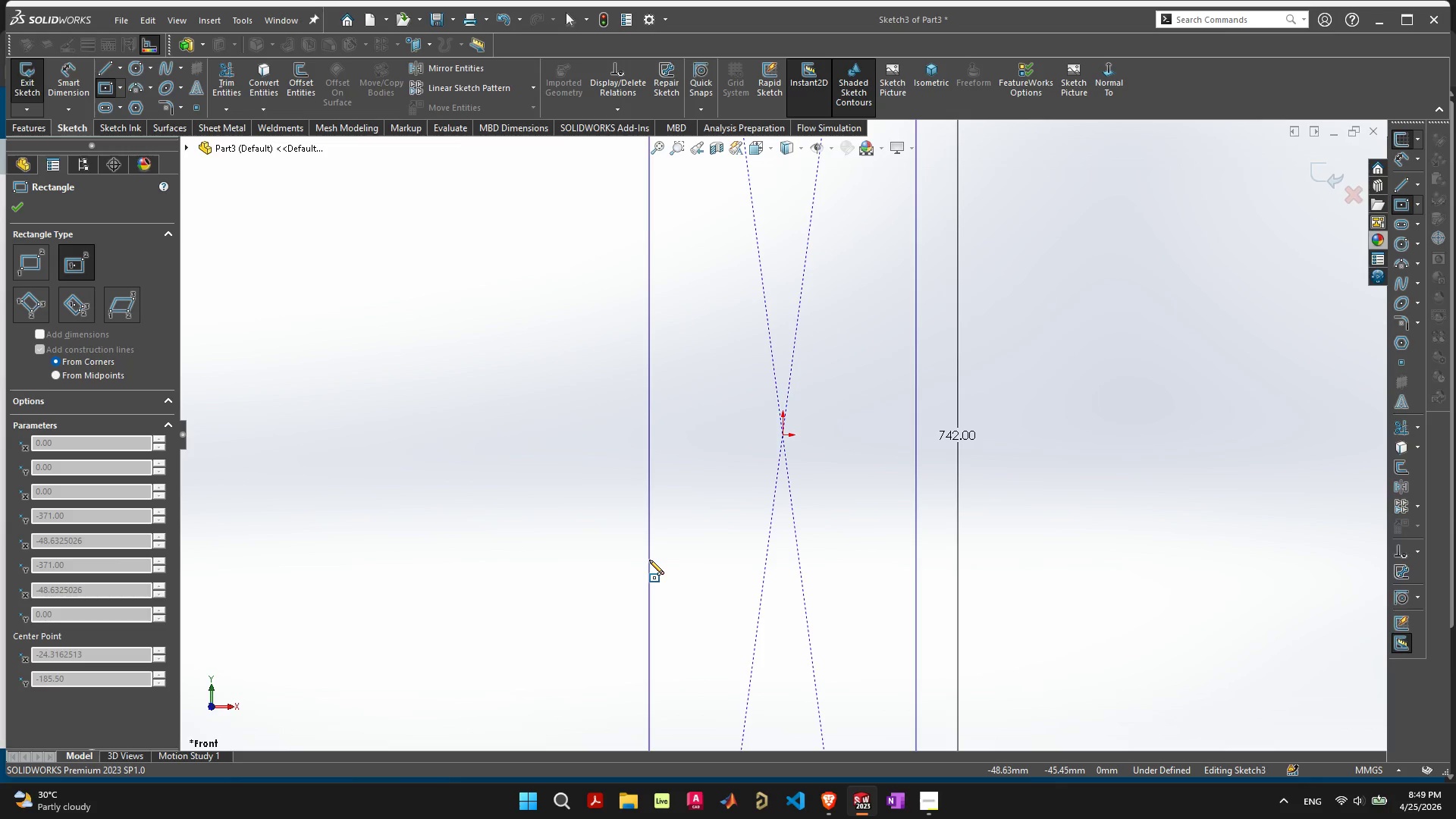 
type(910)
 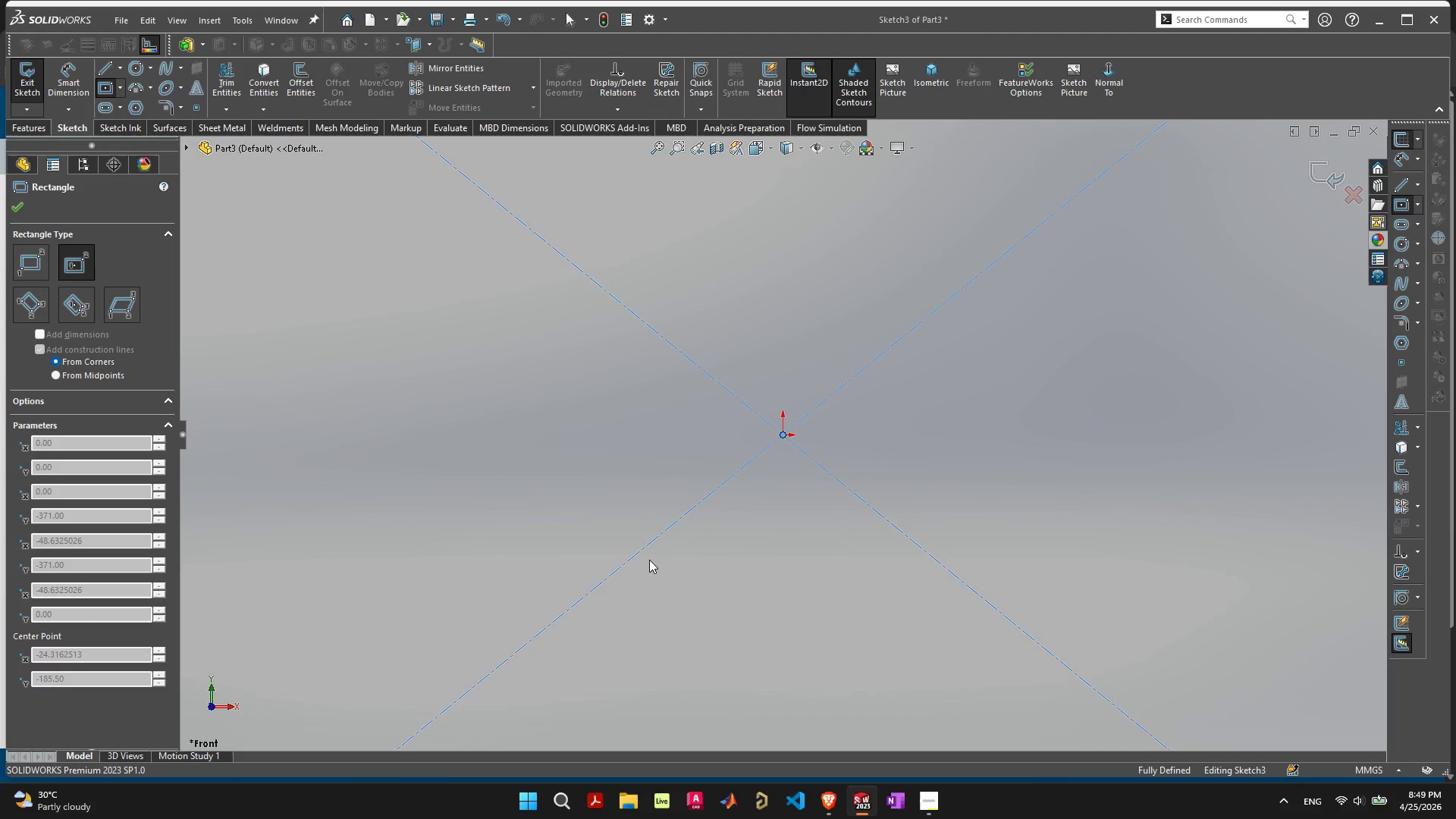 
key(Enter)
 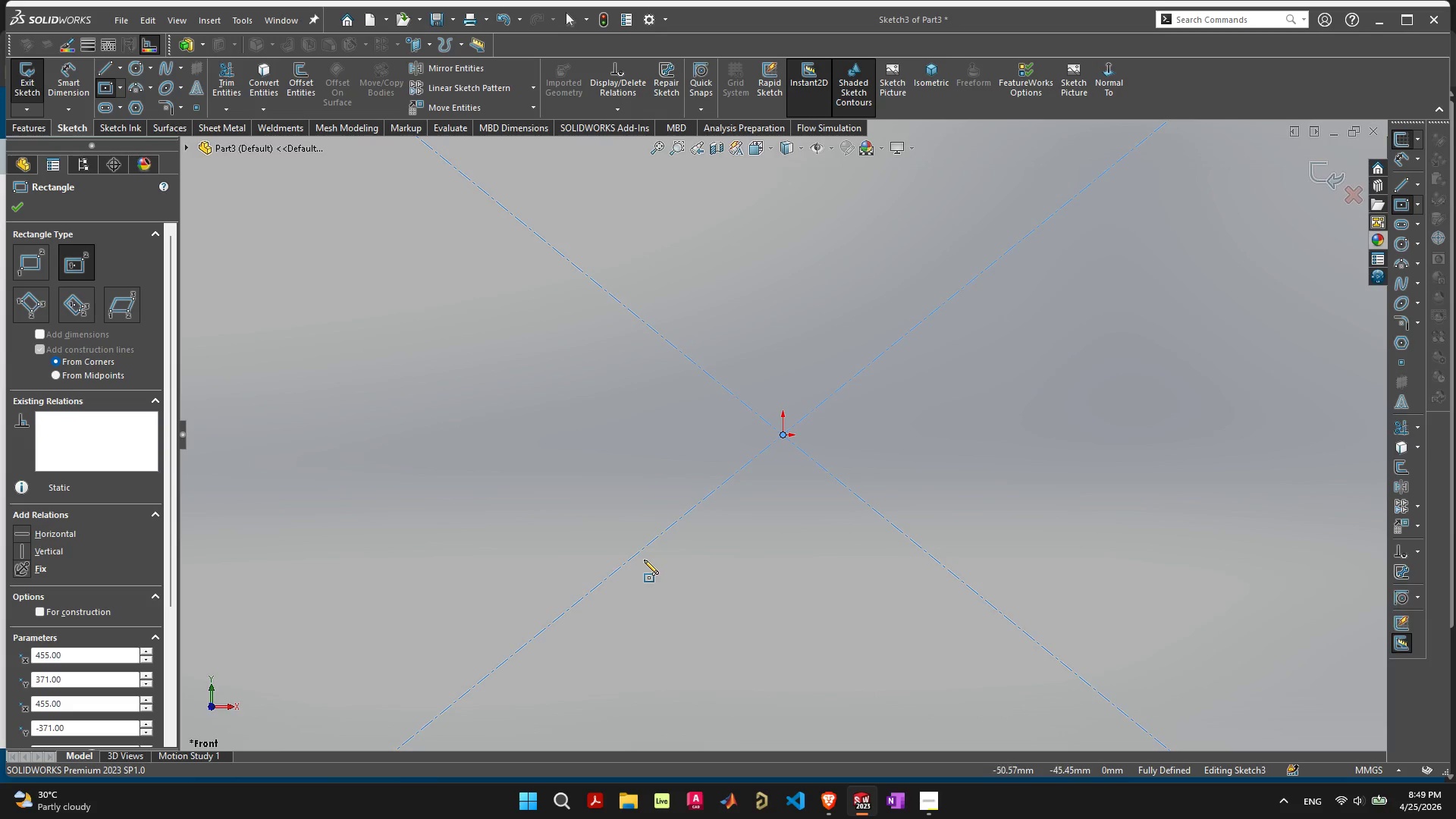 
scroll: coordinate [658, 530], scroll_direction: down, amount: 10.0
 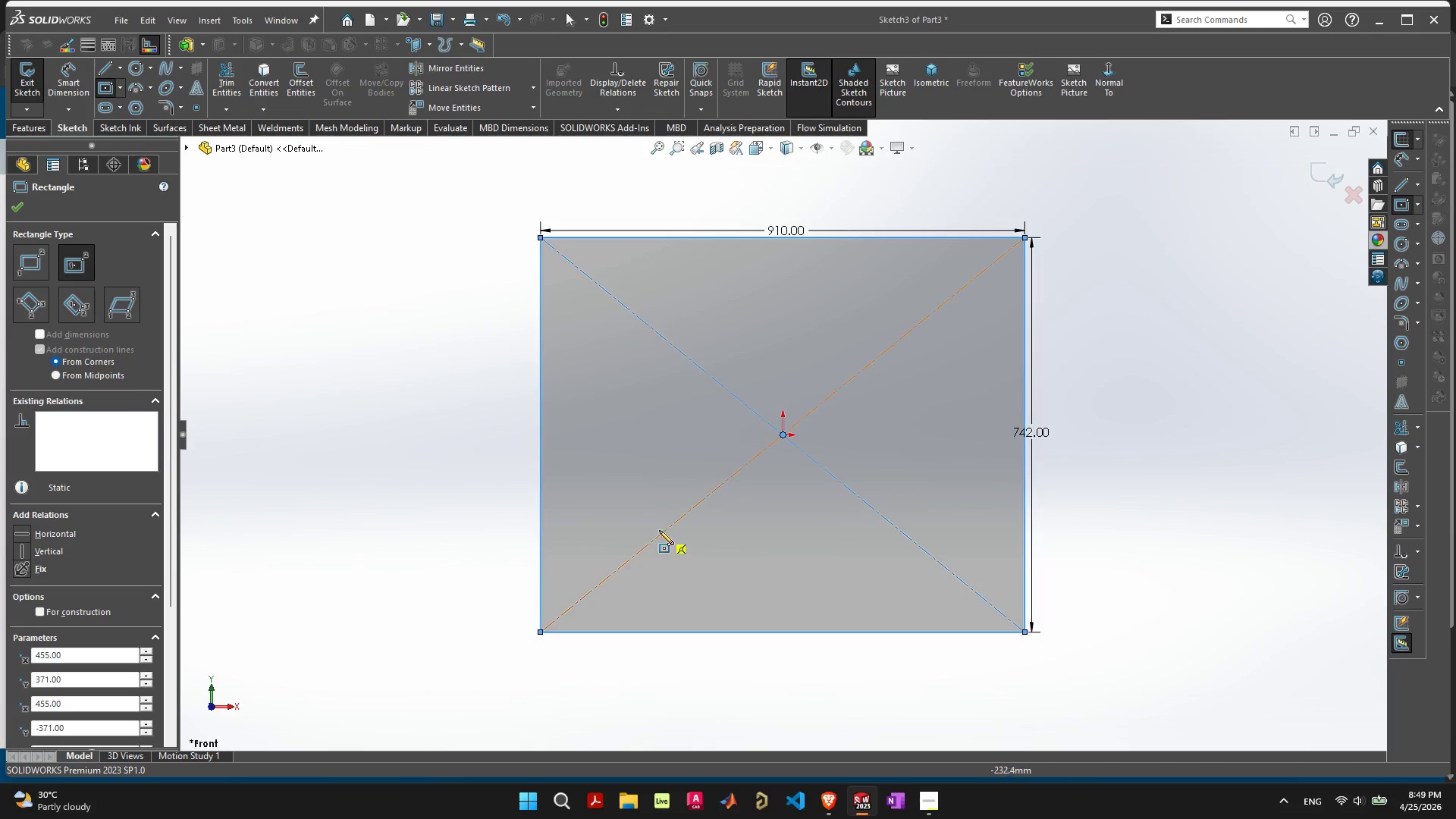 
key(F)
 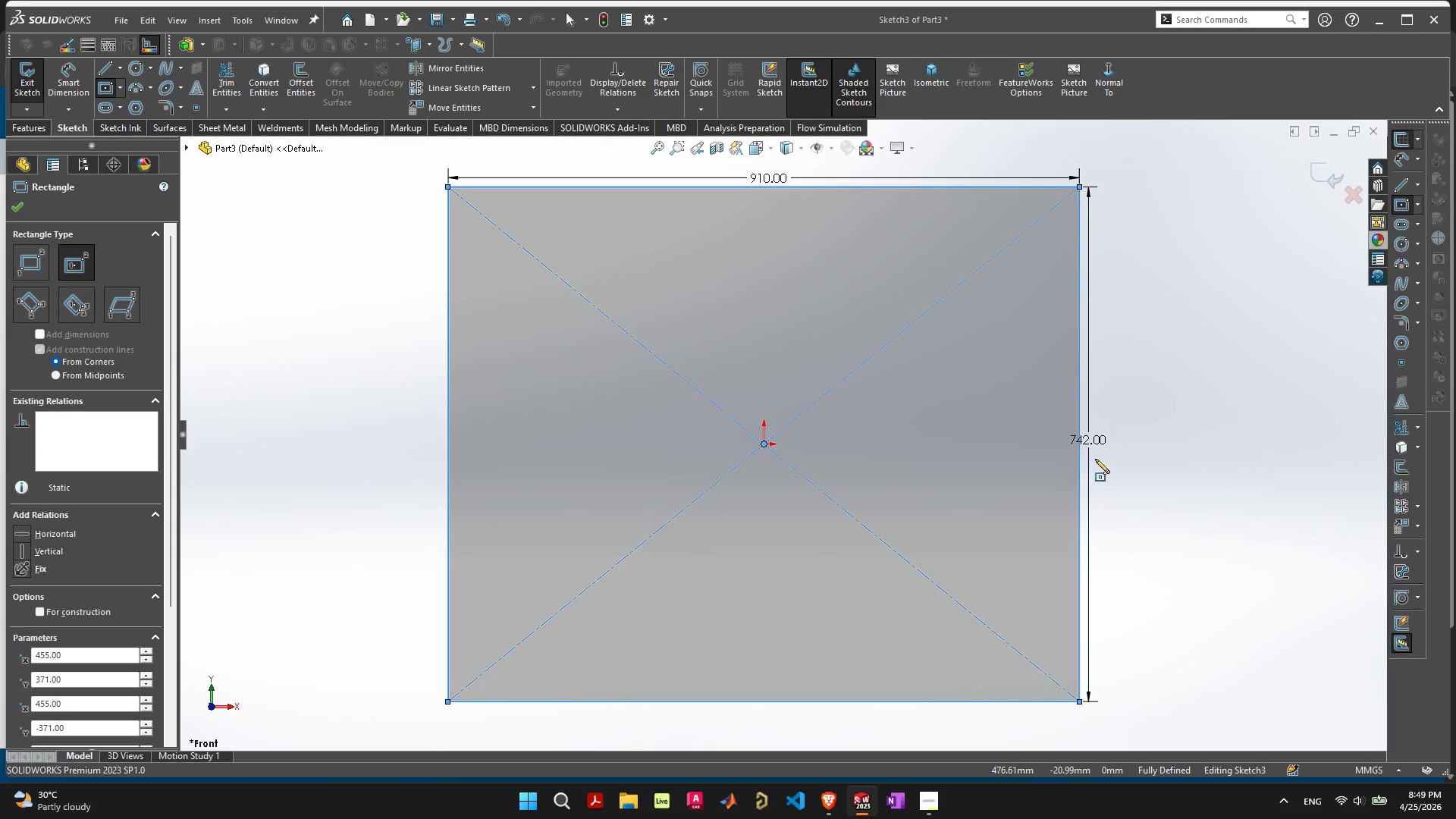 
key(Escape)
 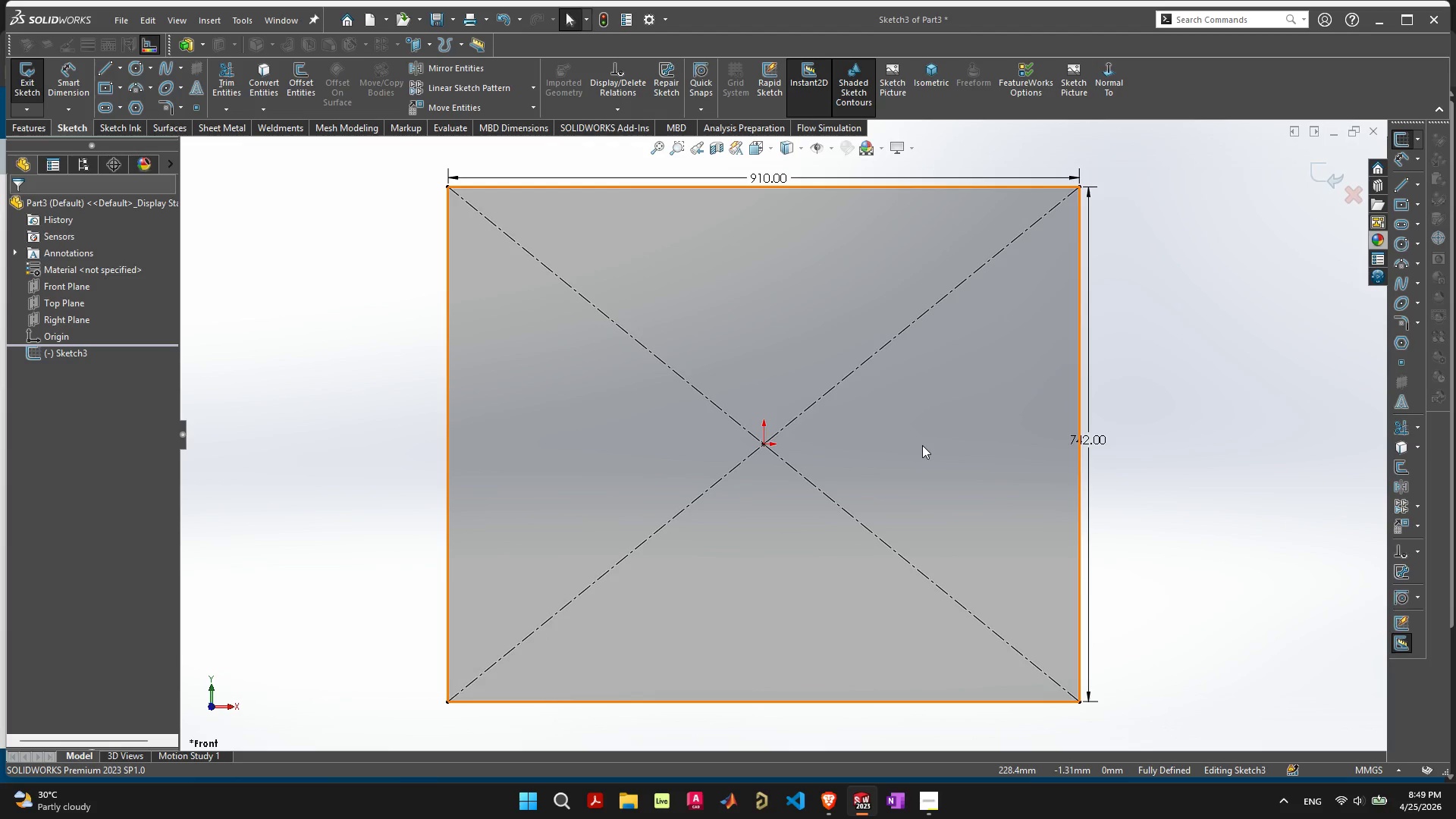 
wait(16.56)
 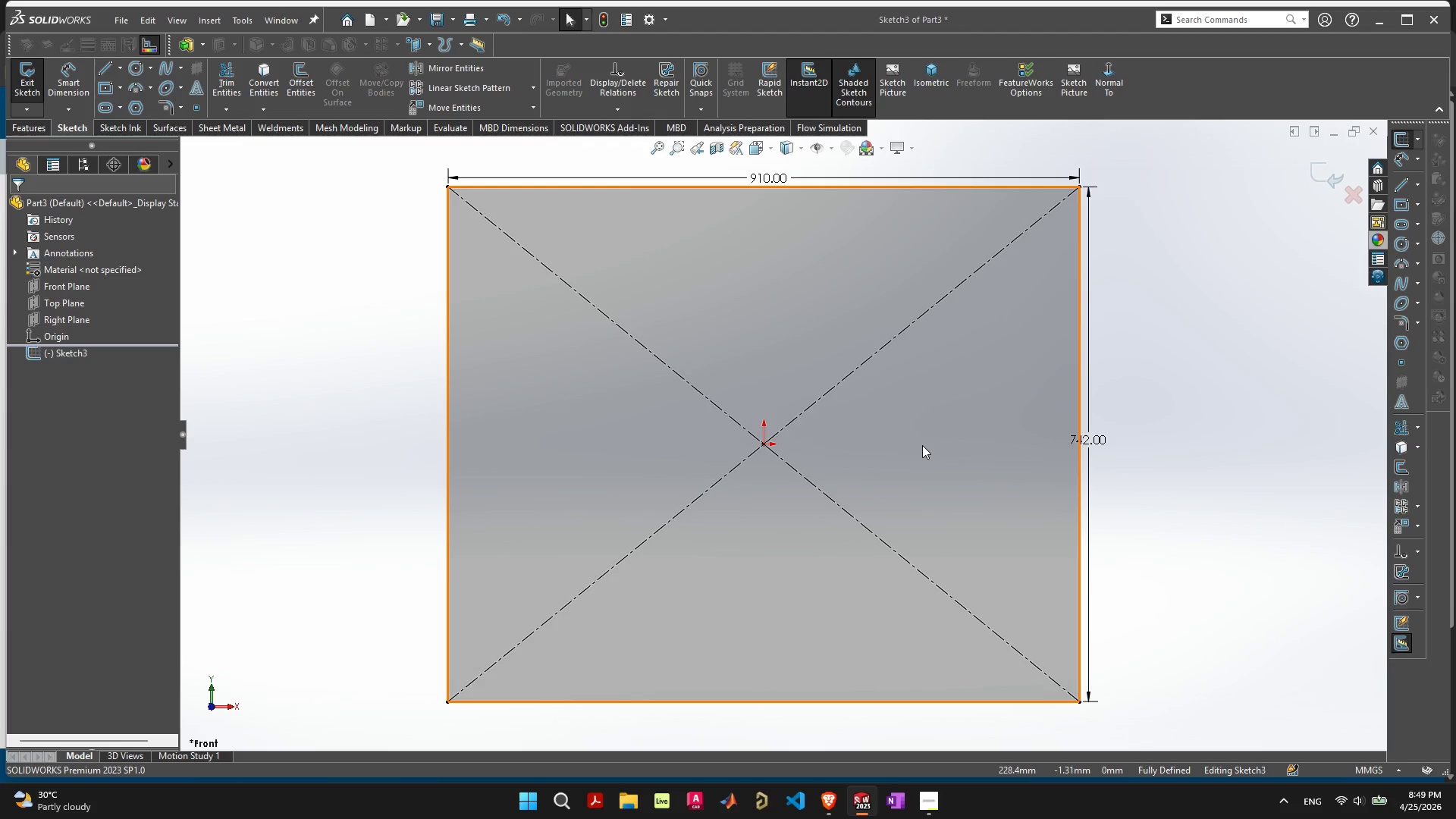 
left_click([1181, 306])
 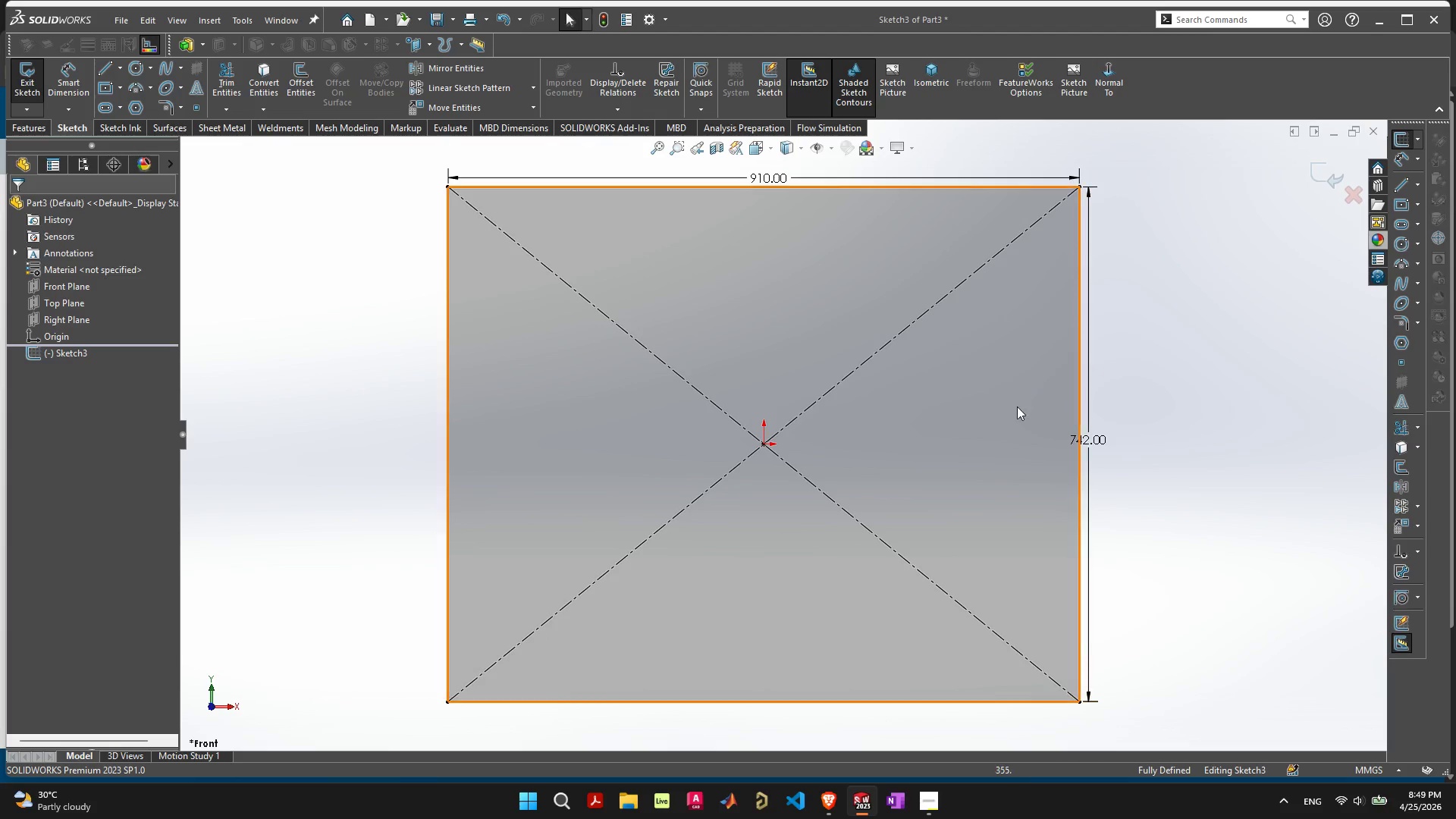 
left_click([999, 416])
 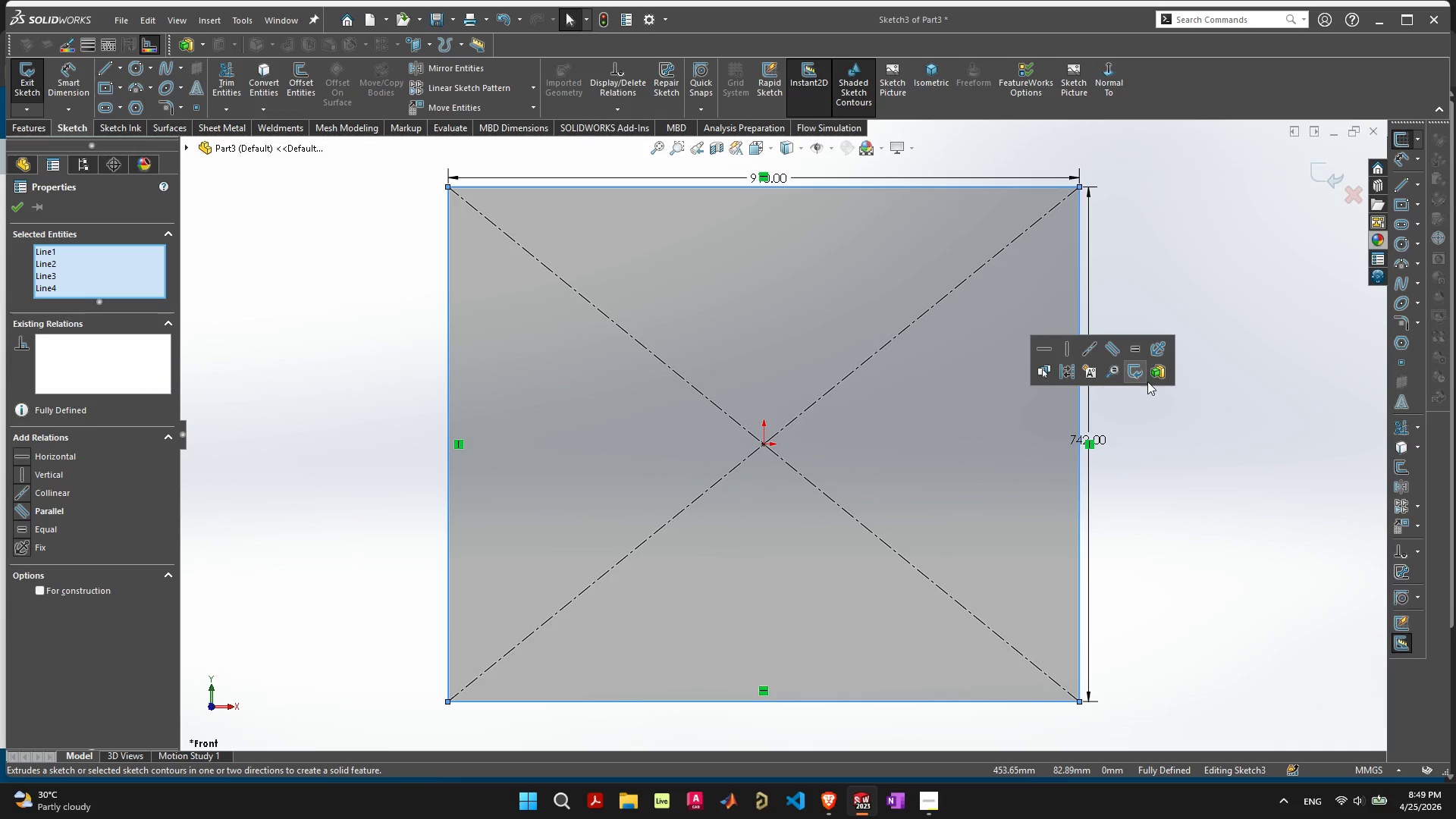 
left_click([1158, 372])
 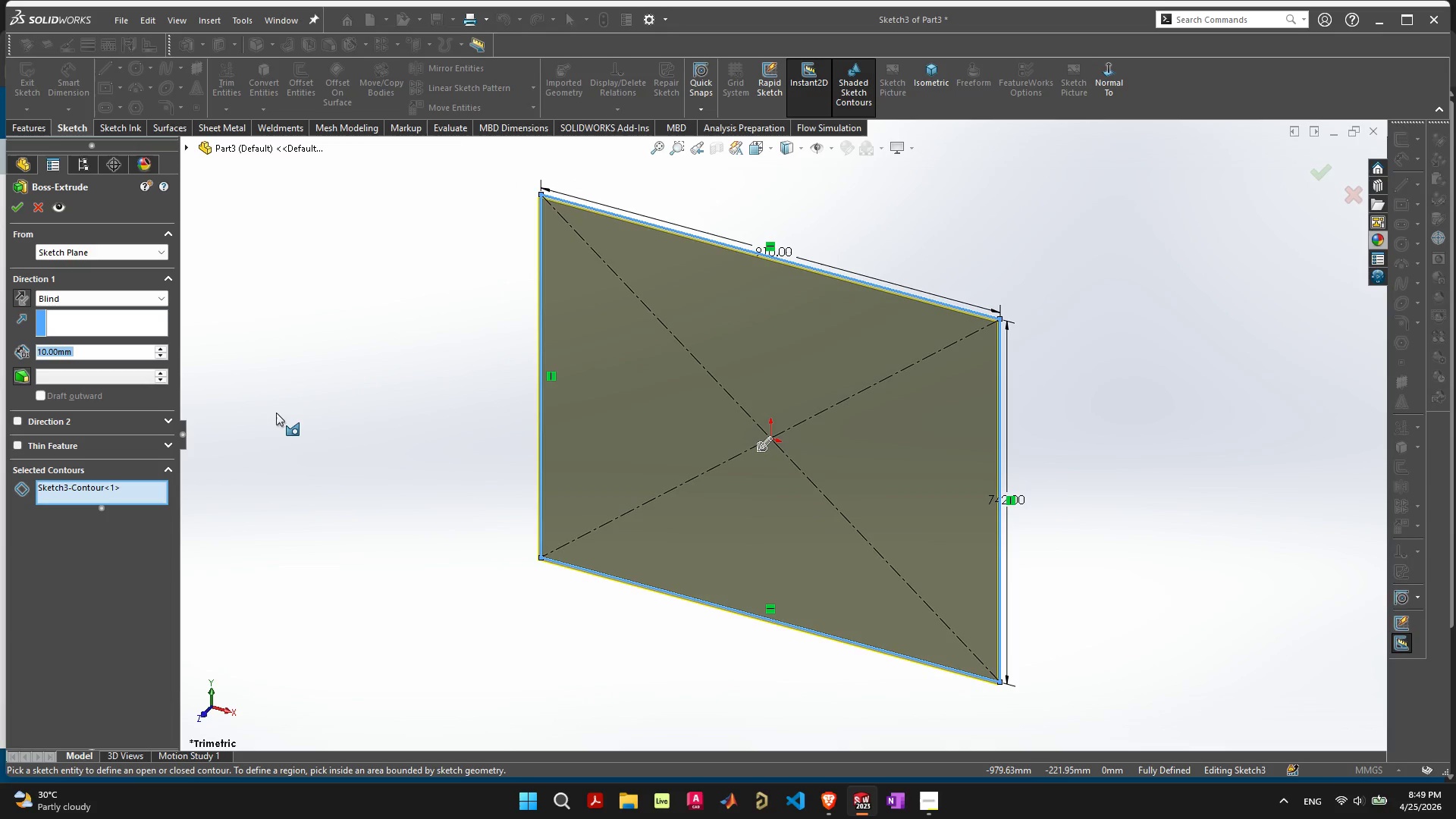 
key(9)
 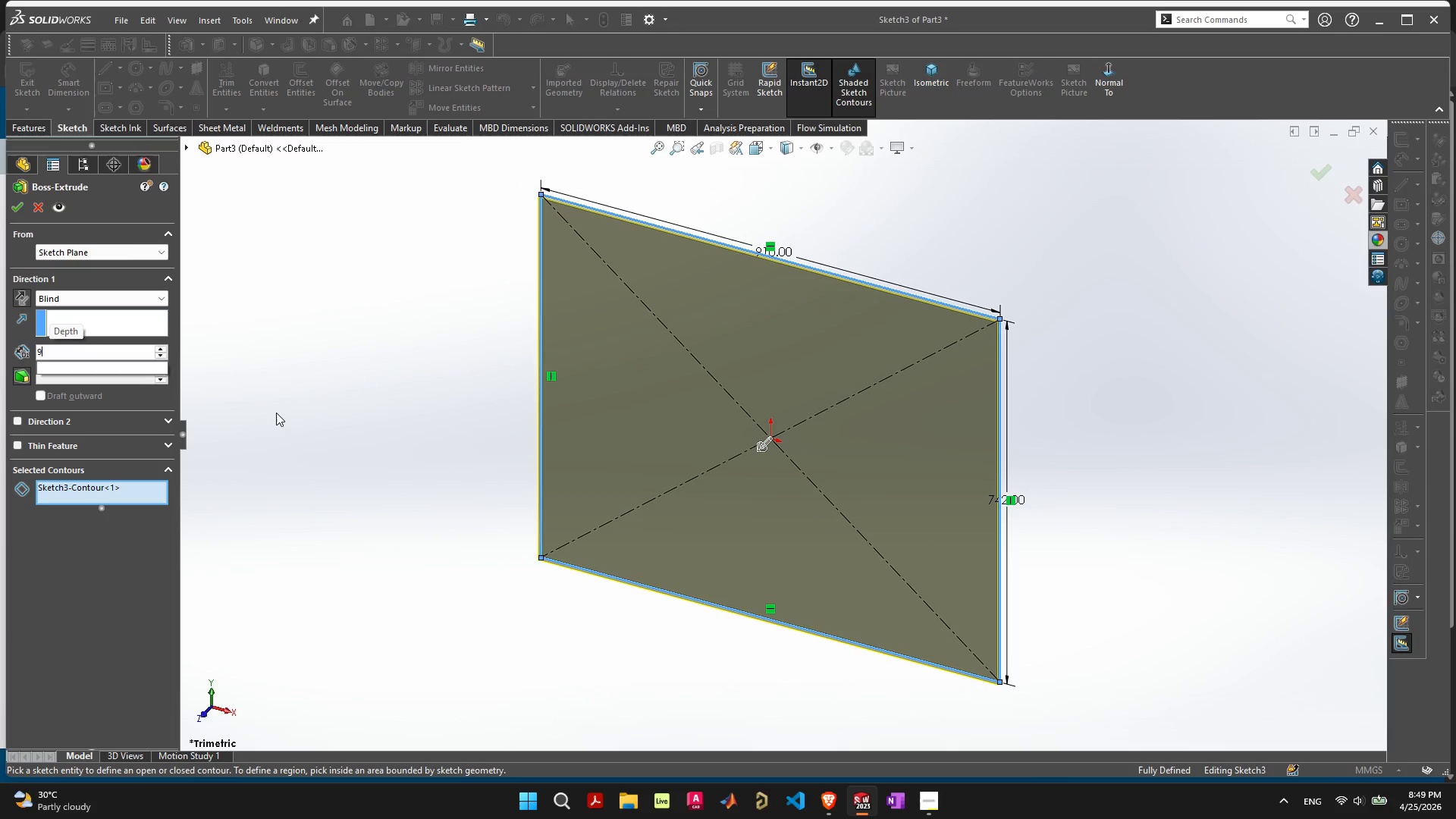 
key(Enter)
 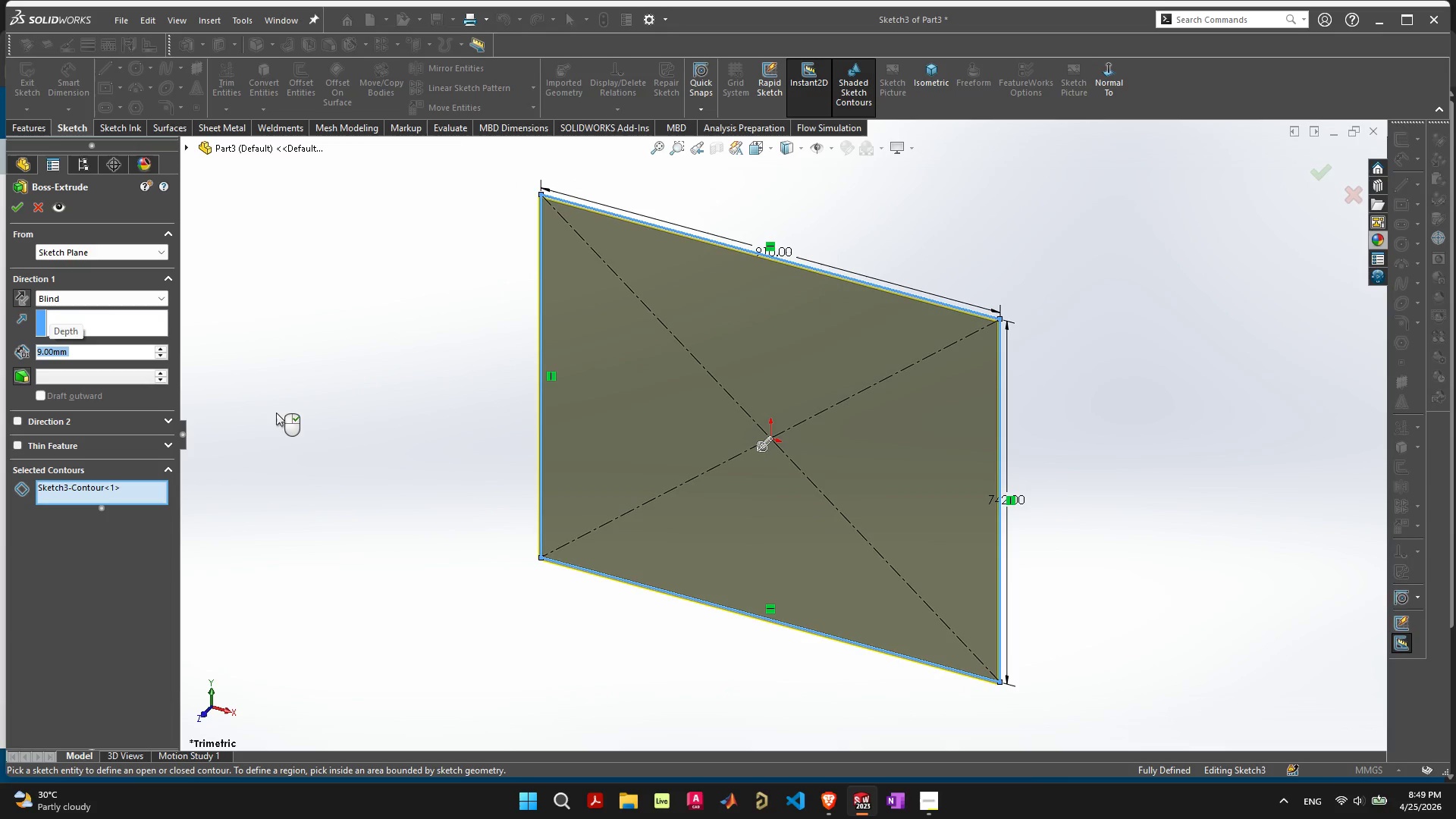 
key(Enter)
 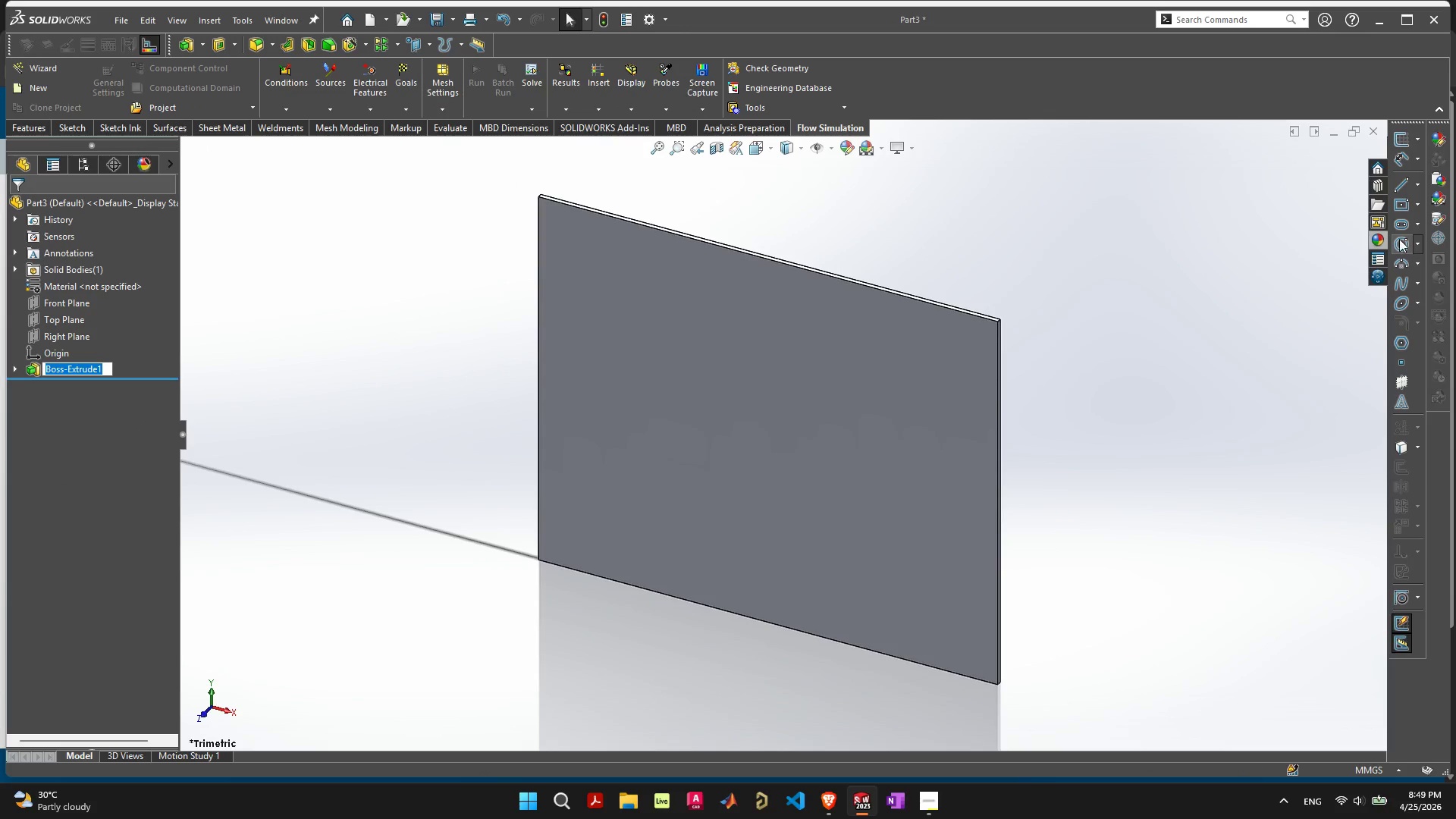 
left_click_drag(start_coordinate=[1381, 237], to_coordinate=[1237, 522])
 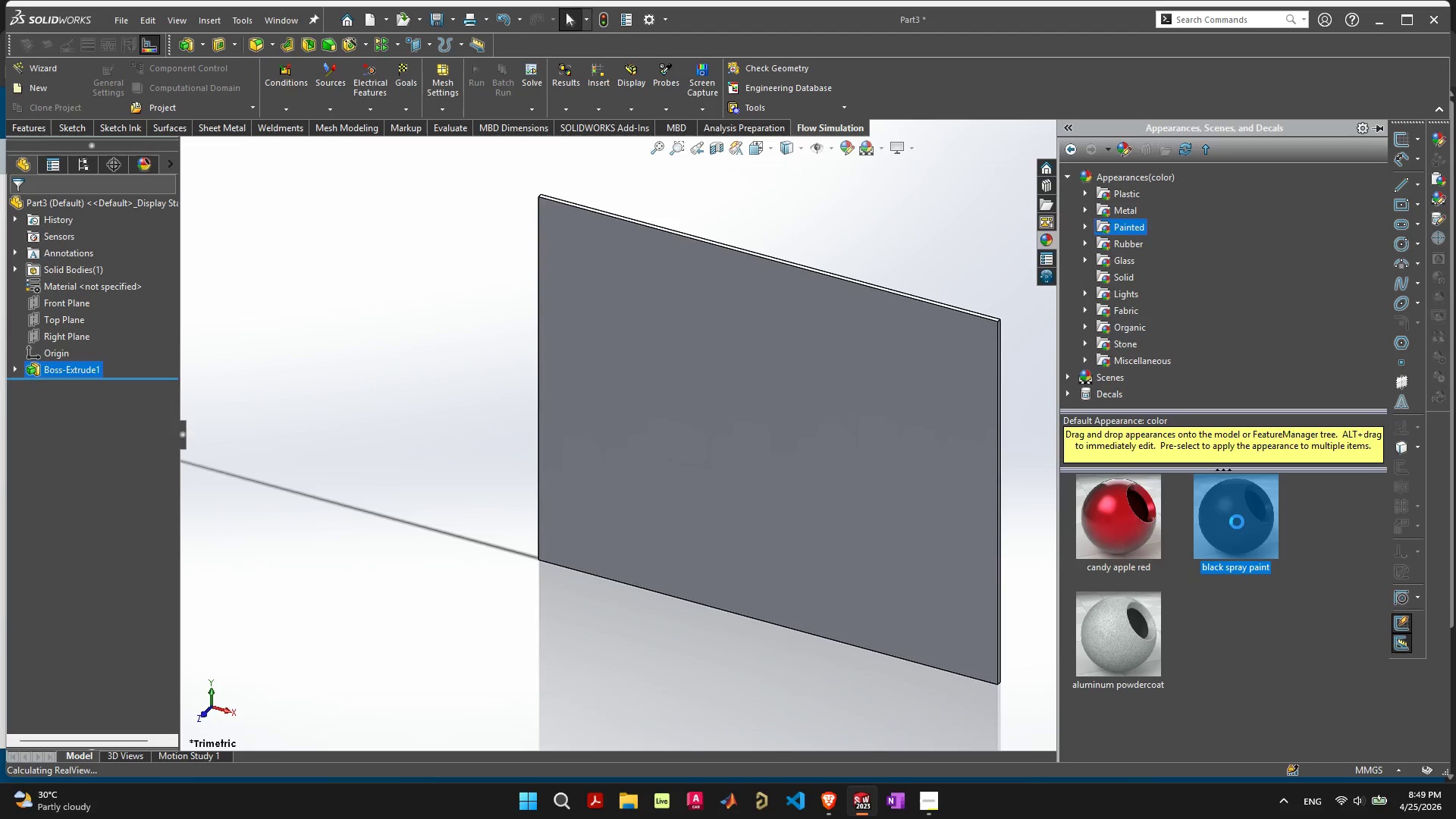 
double_click([1237, 522])
 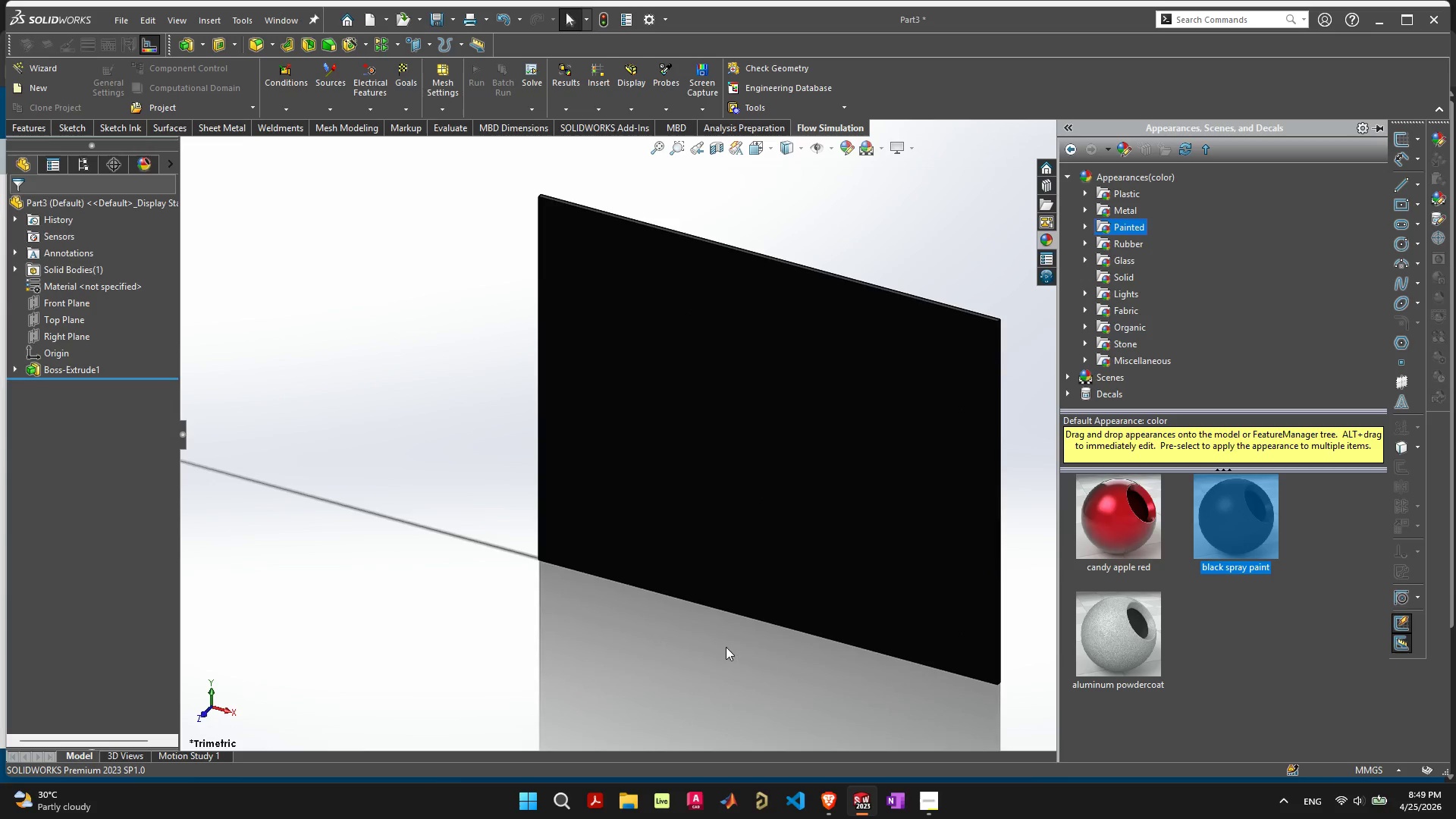 
left_click([716, 651])
 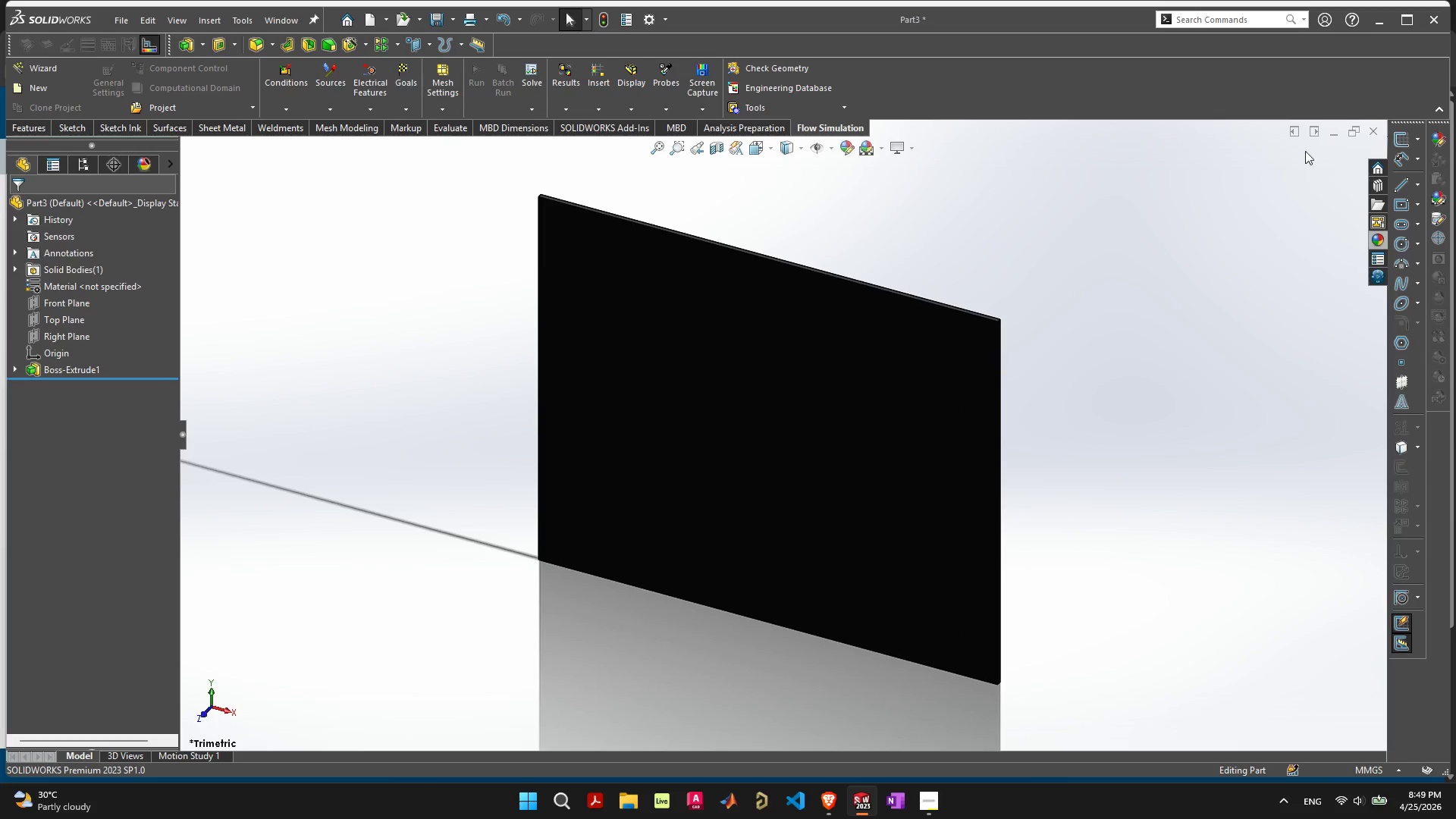 
left_click([1316, 136])
 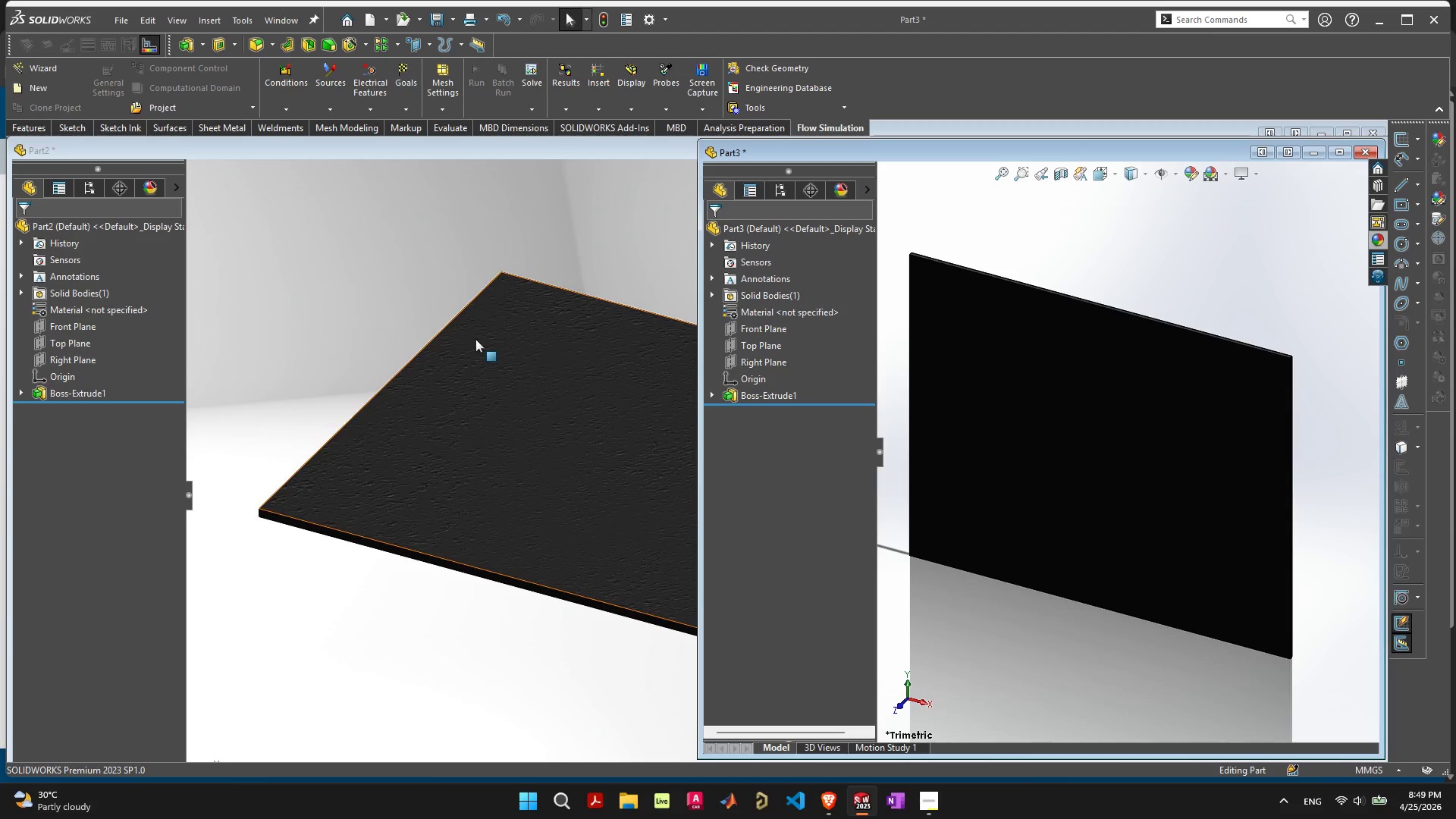 
left_click([399, 262])
 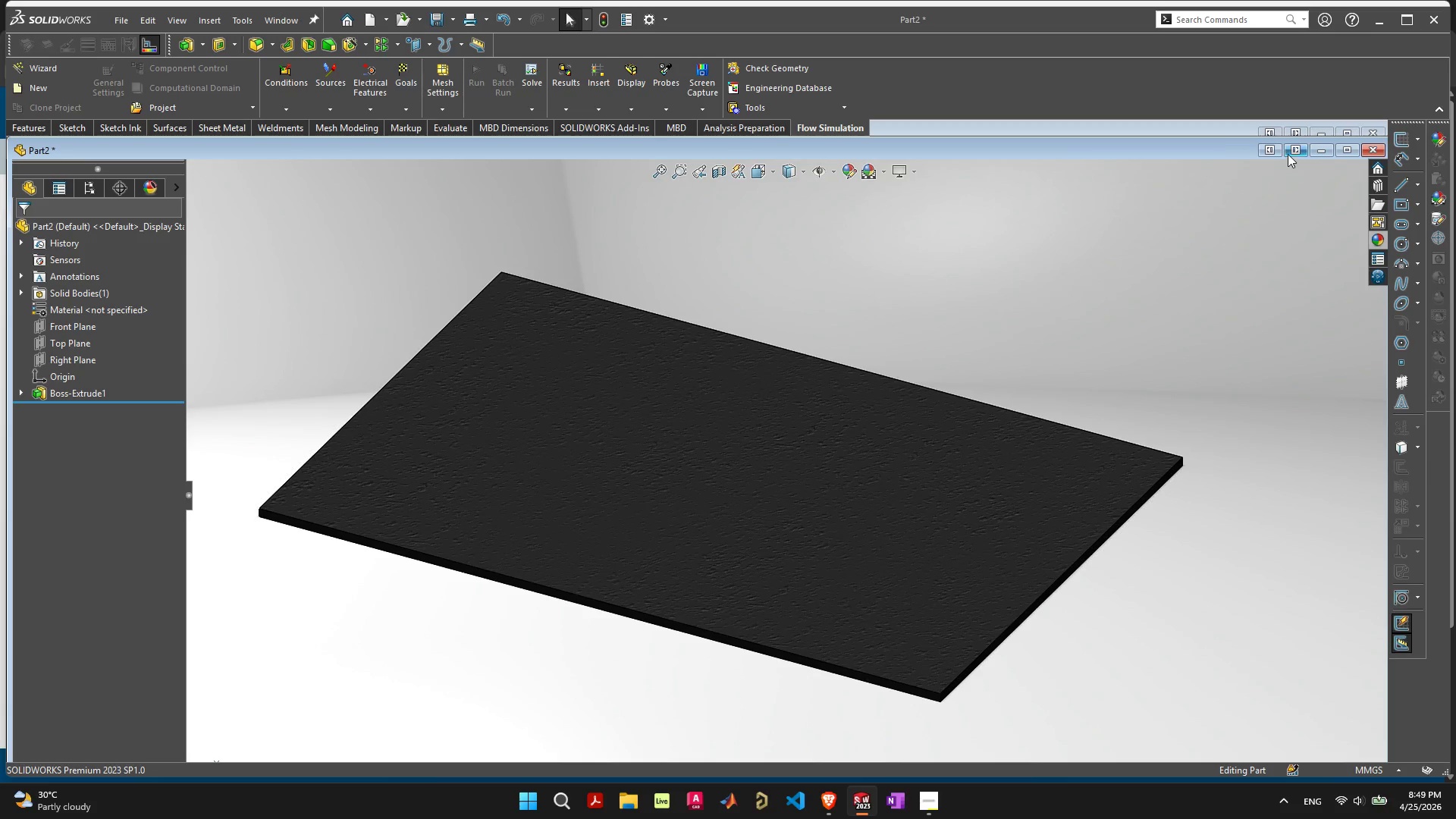 
left_click([1266, 152])
 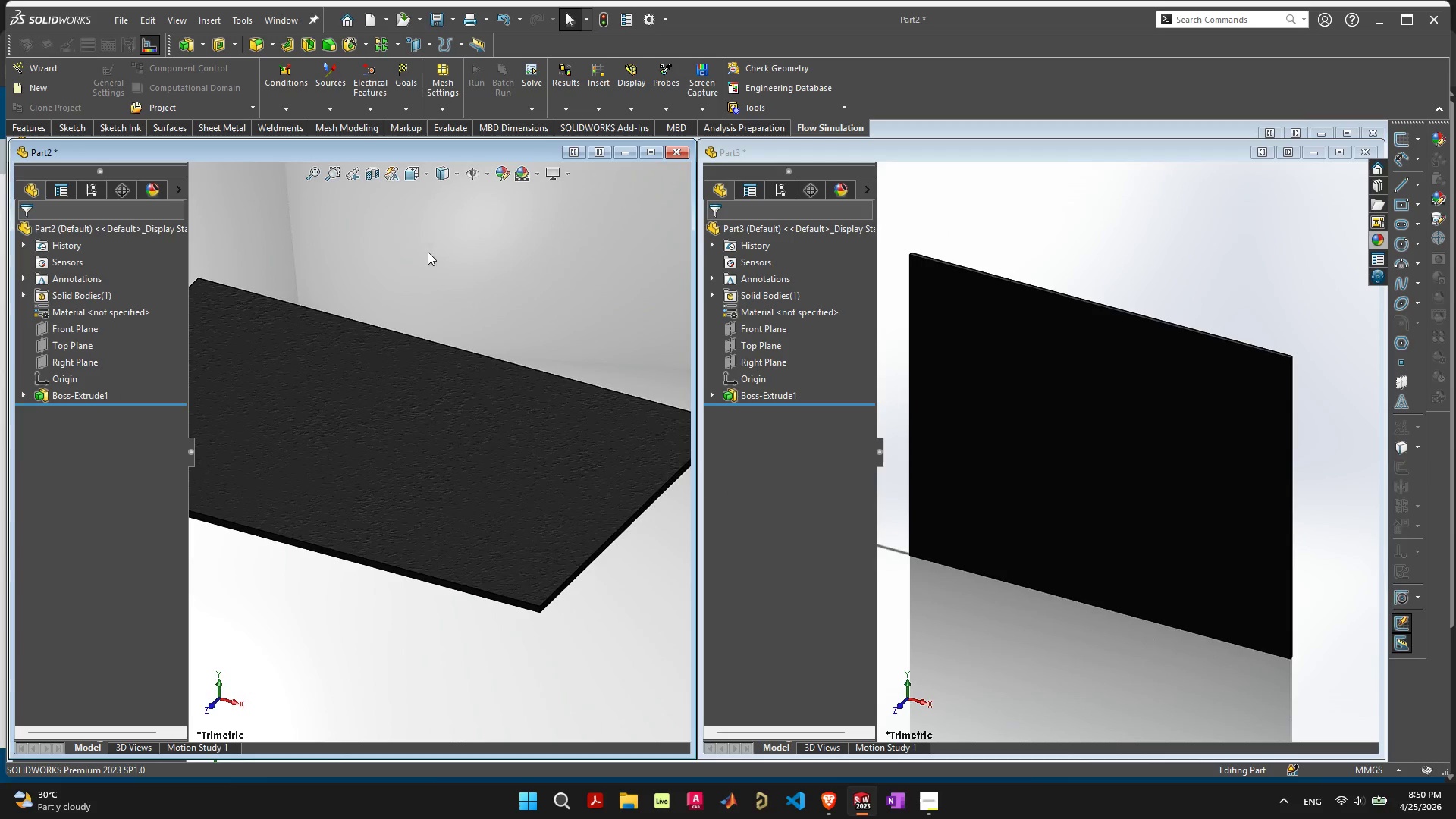 
left_click([431, 210])
 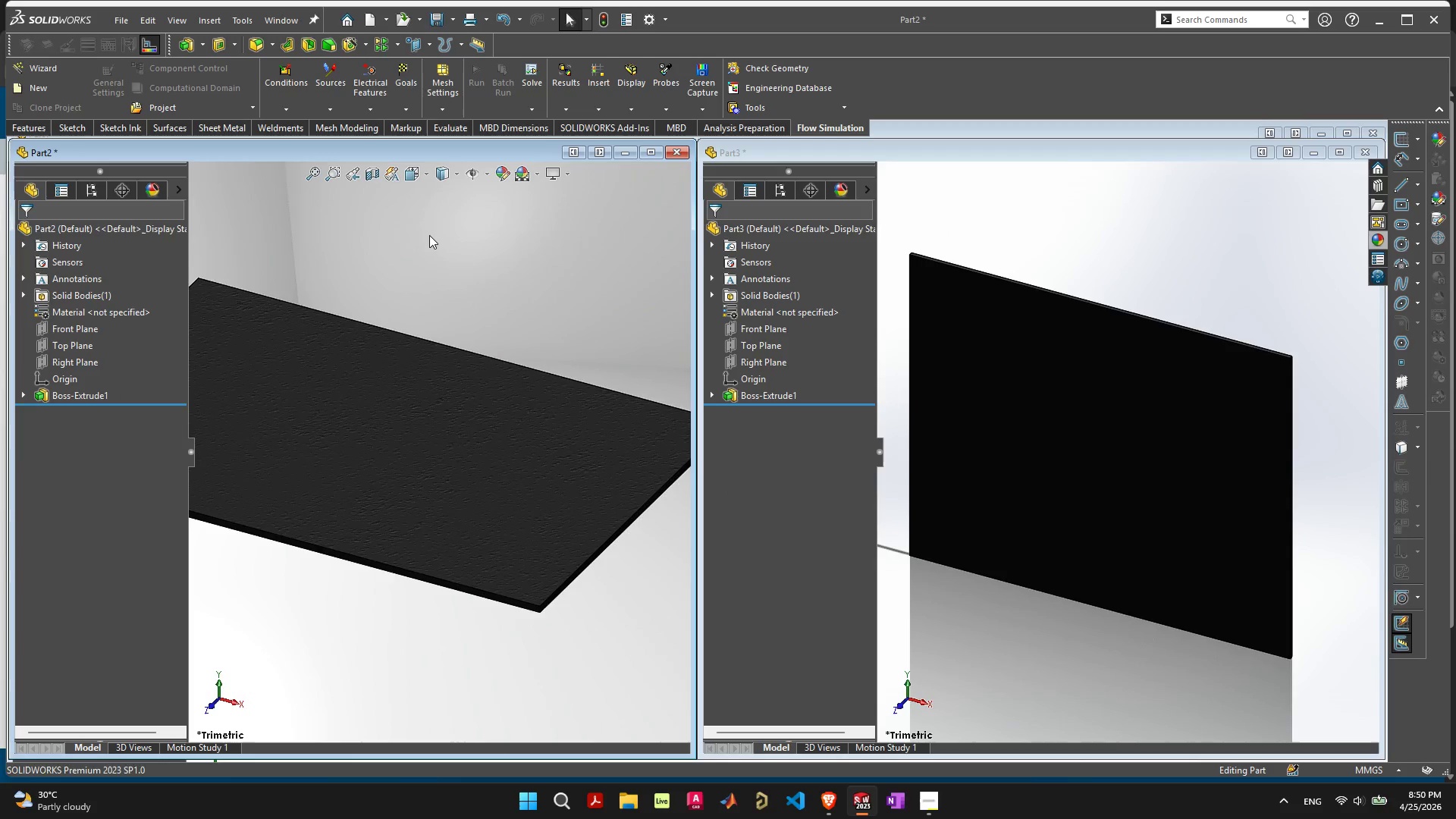 
key(F)
 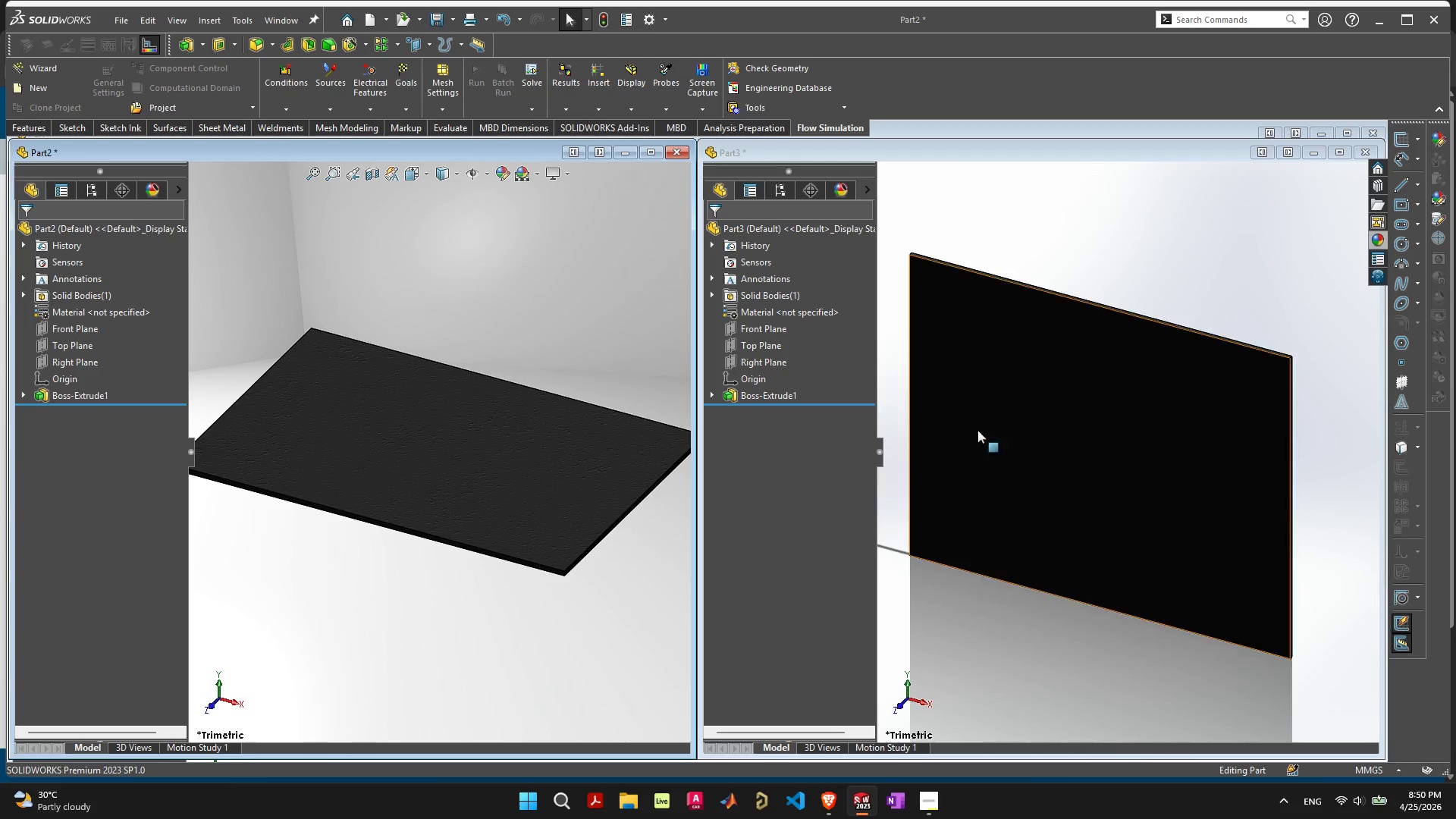 
left_click([1247, 218])
 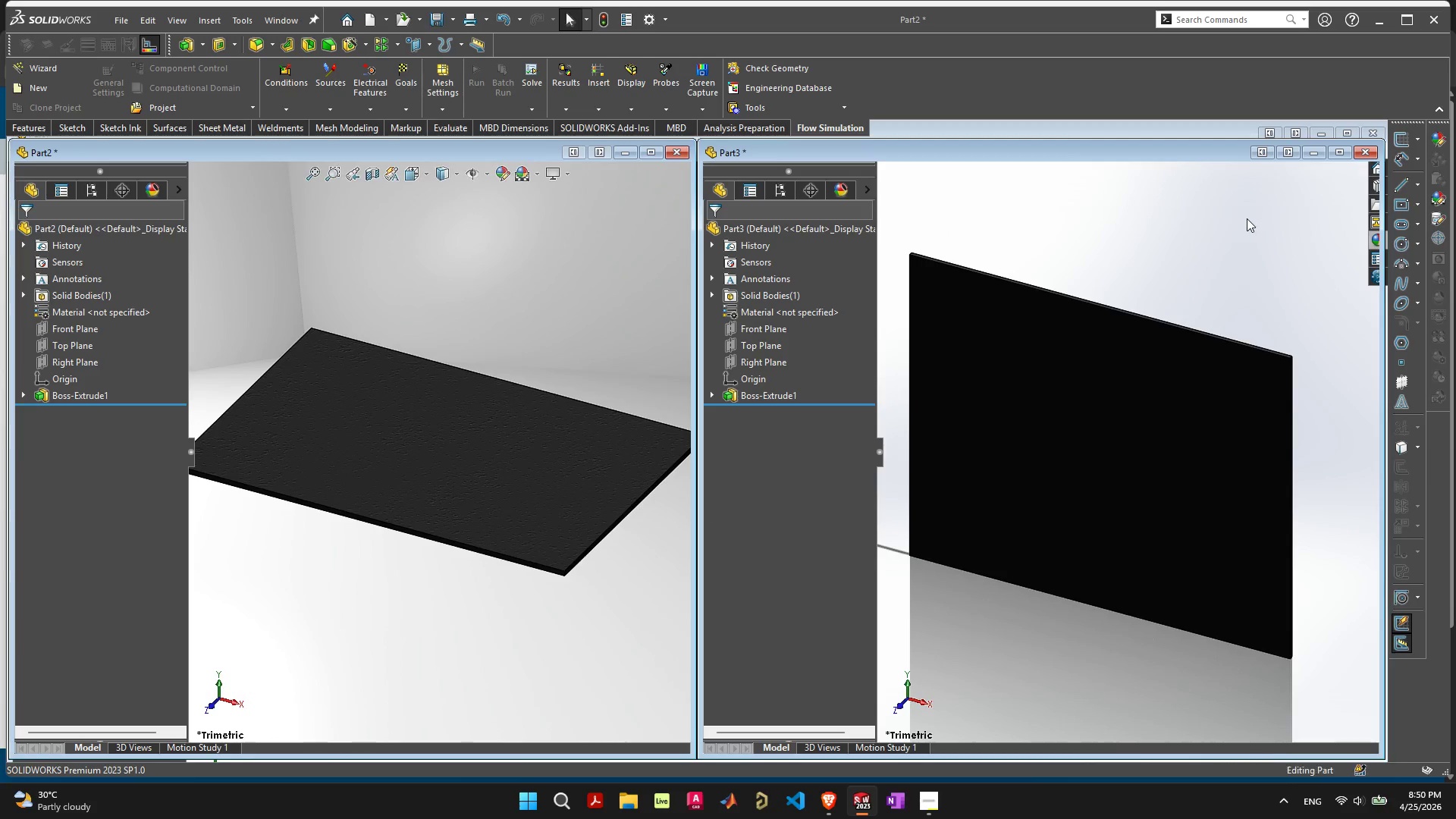 
key(F)
 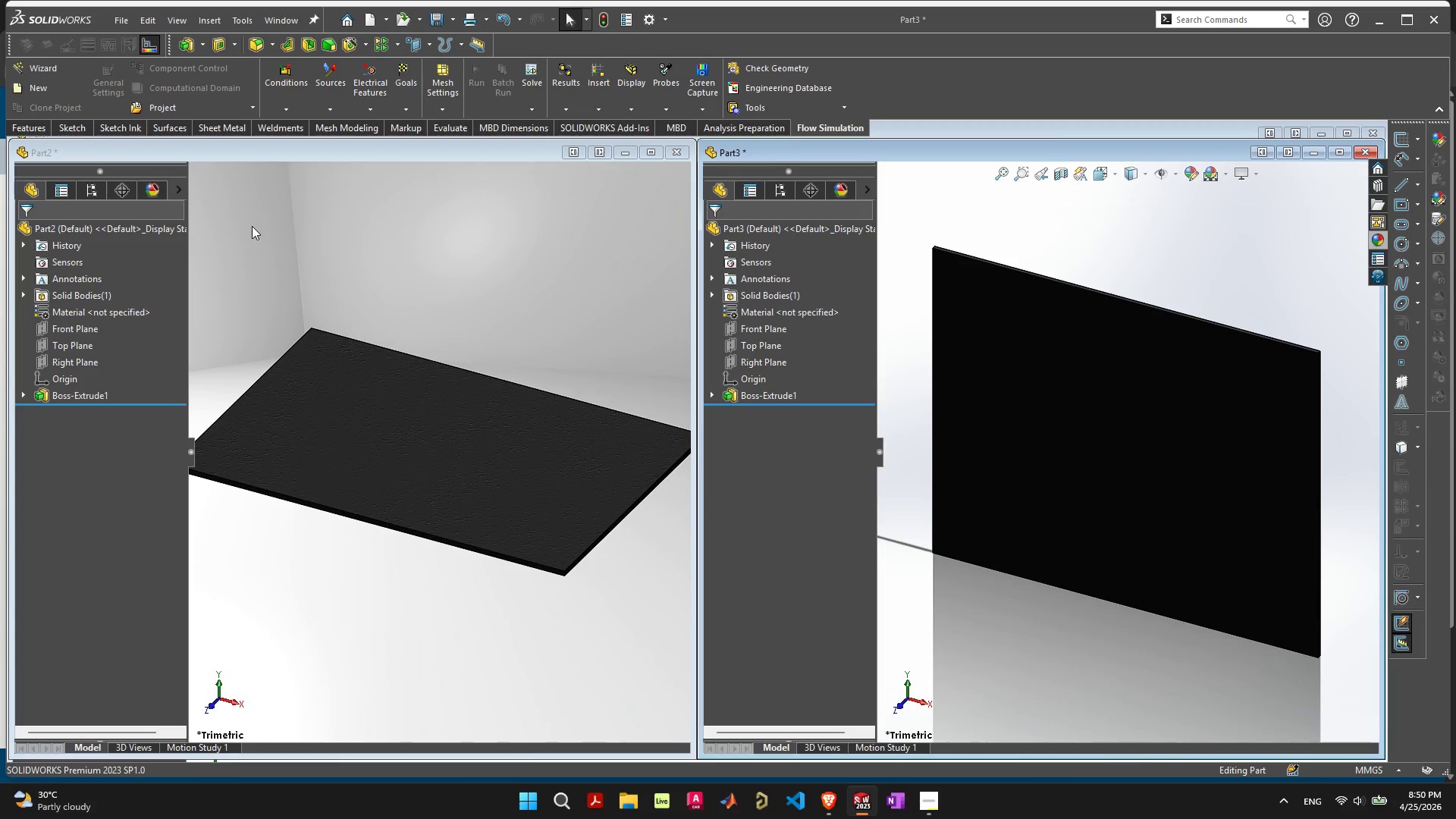 
left_click_drag(start_coordinate=[259, 226], to_coordinate=[636, 459])
 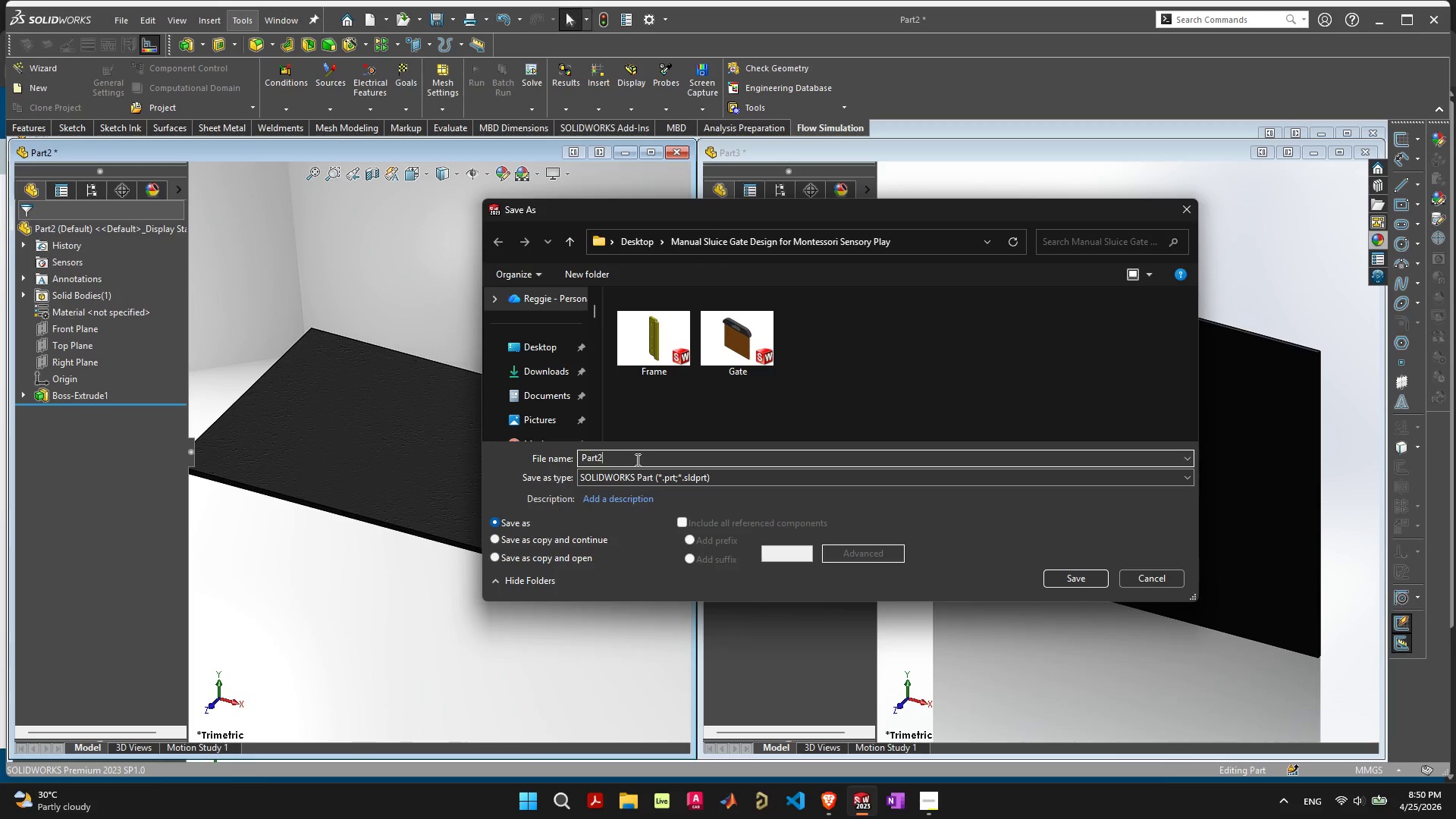 
key(Control+S)
 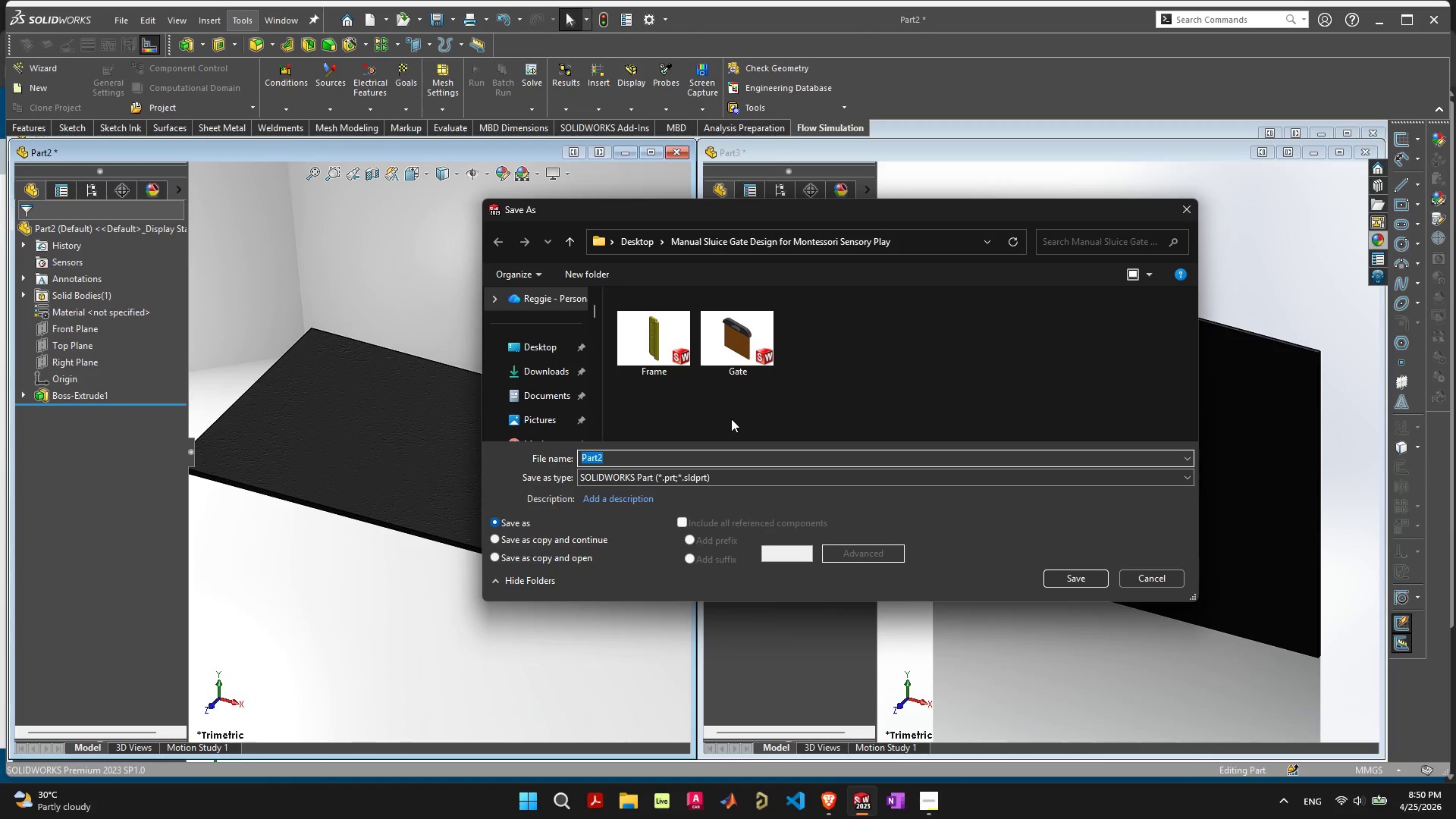 
left_click([636, 459])
 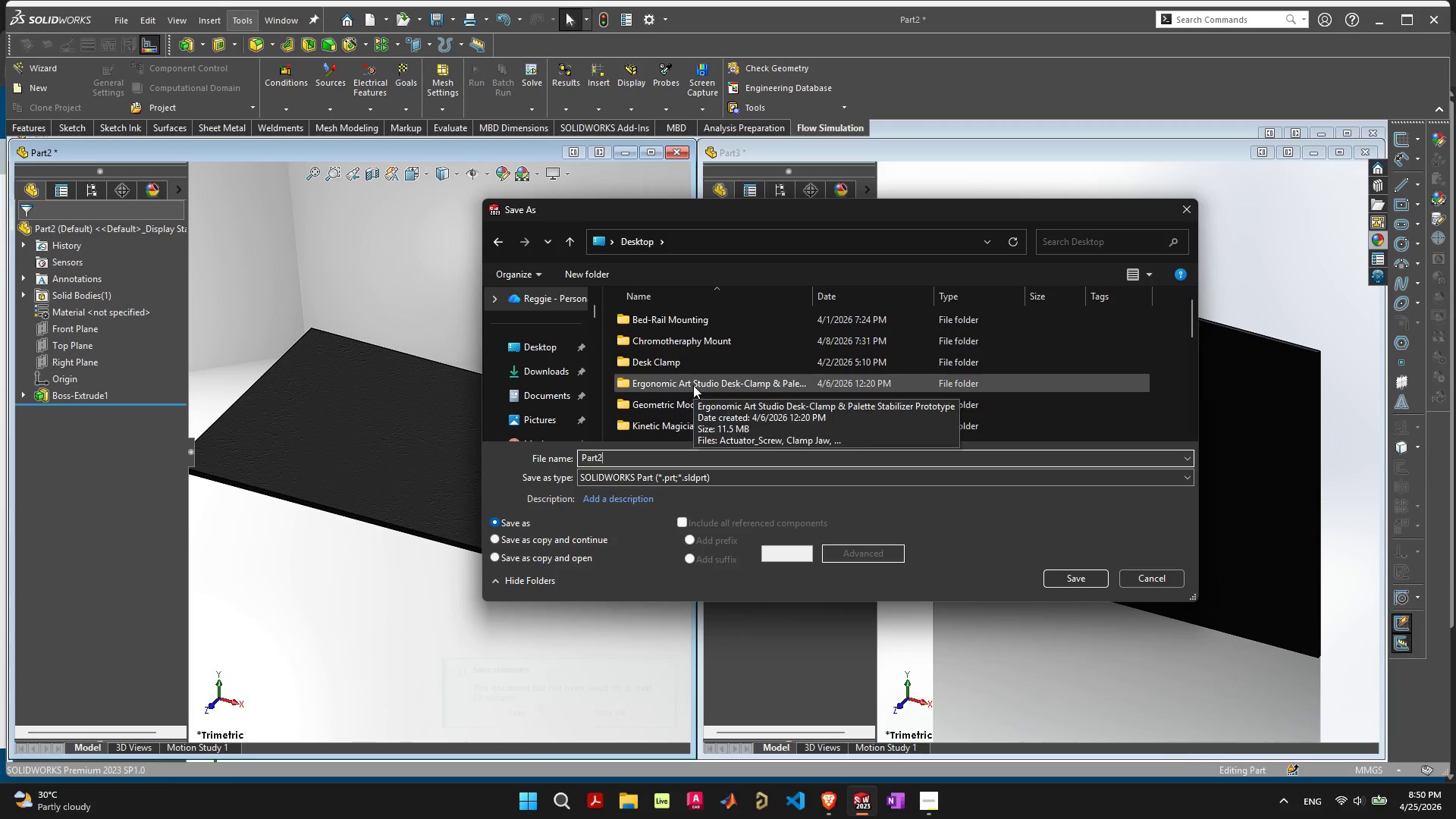 
left_click([930, 802])